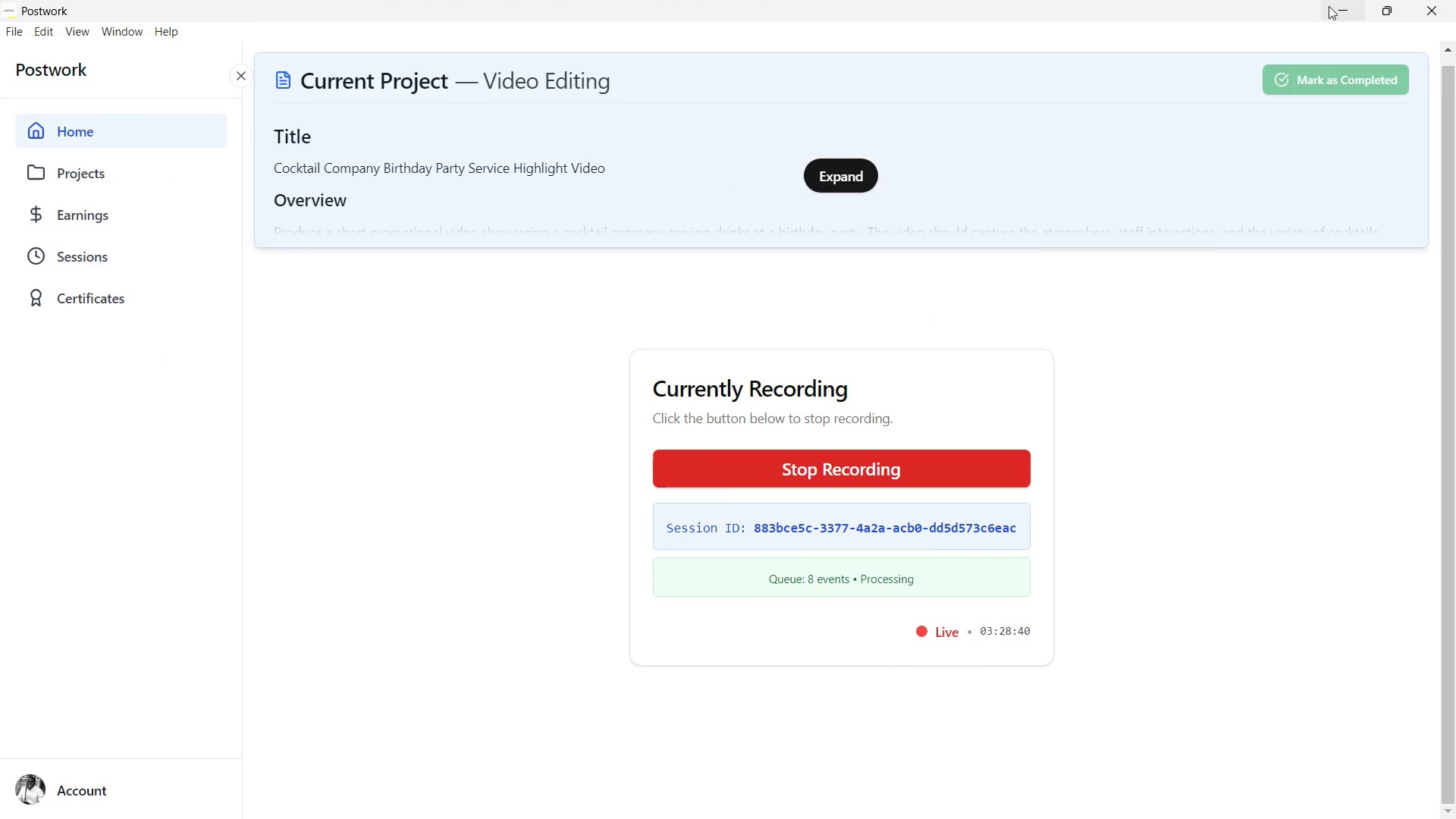 
left_click([1336, 0])
 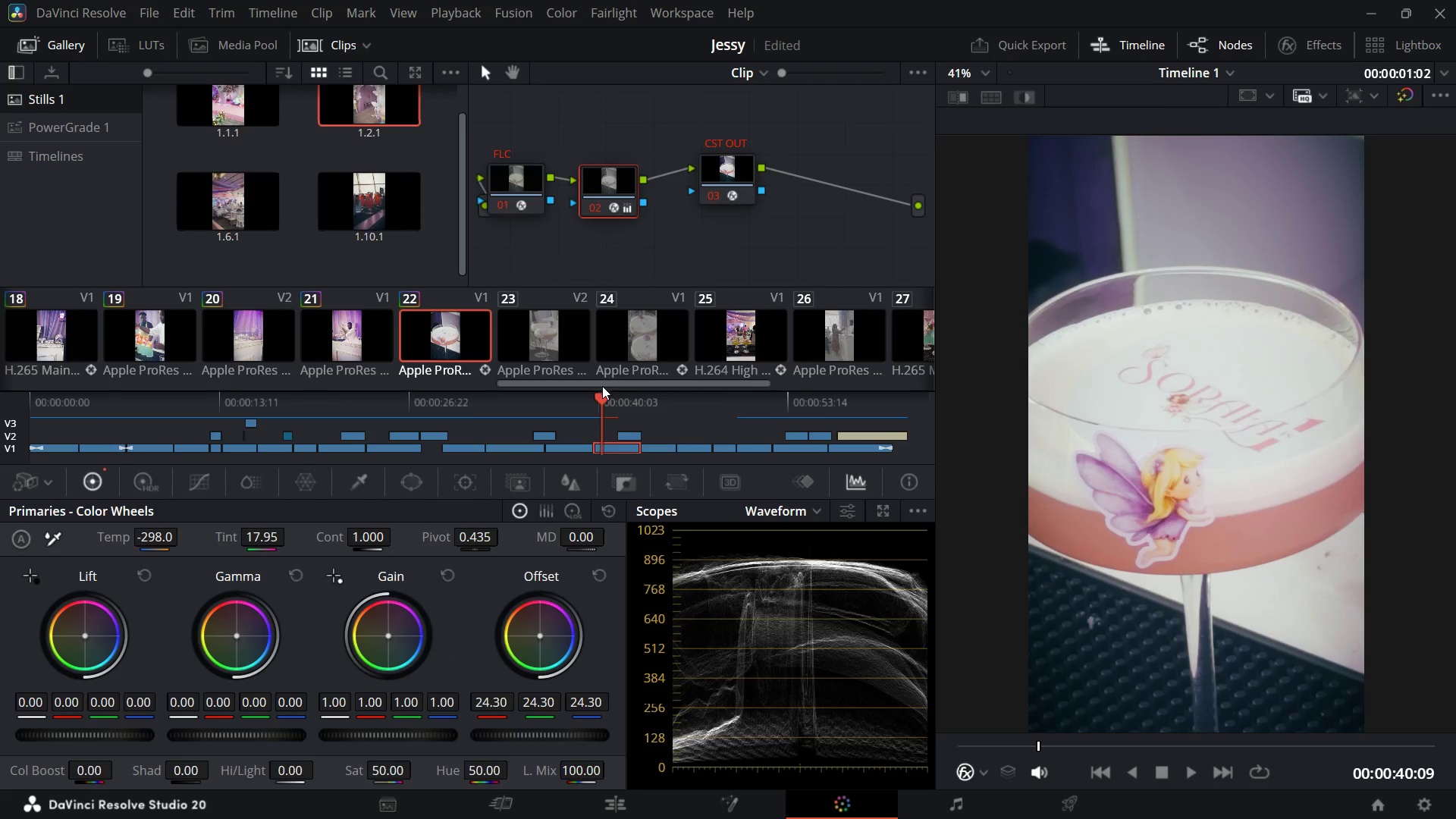 
left_click_drag(start_coordinate=[600, 397], to_coordinate=[580, 403])
 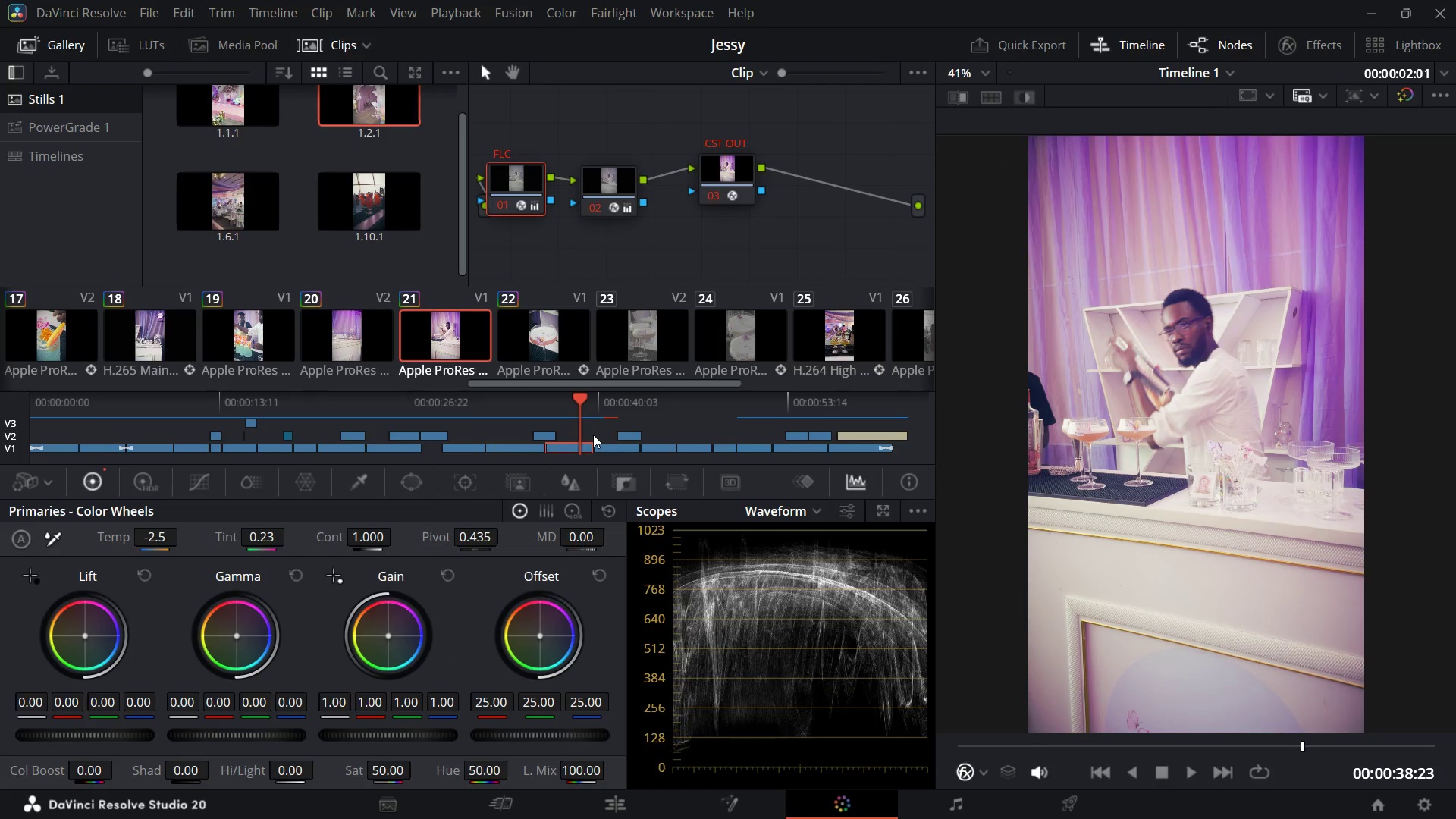 
key(Space)
 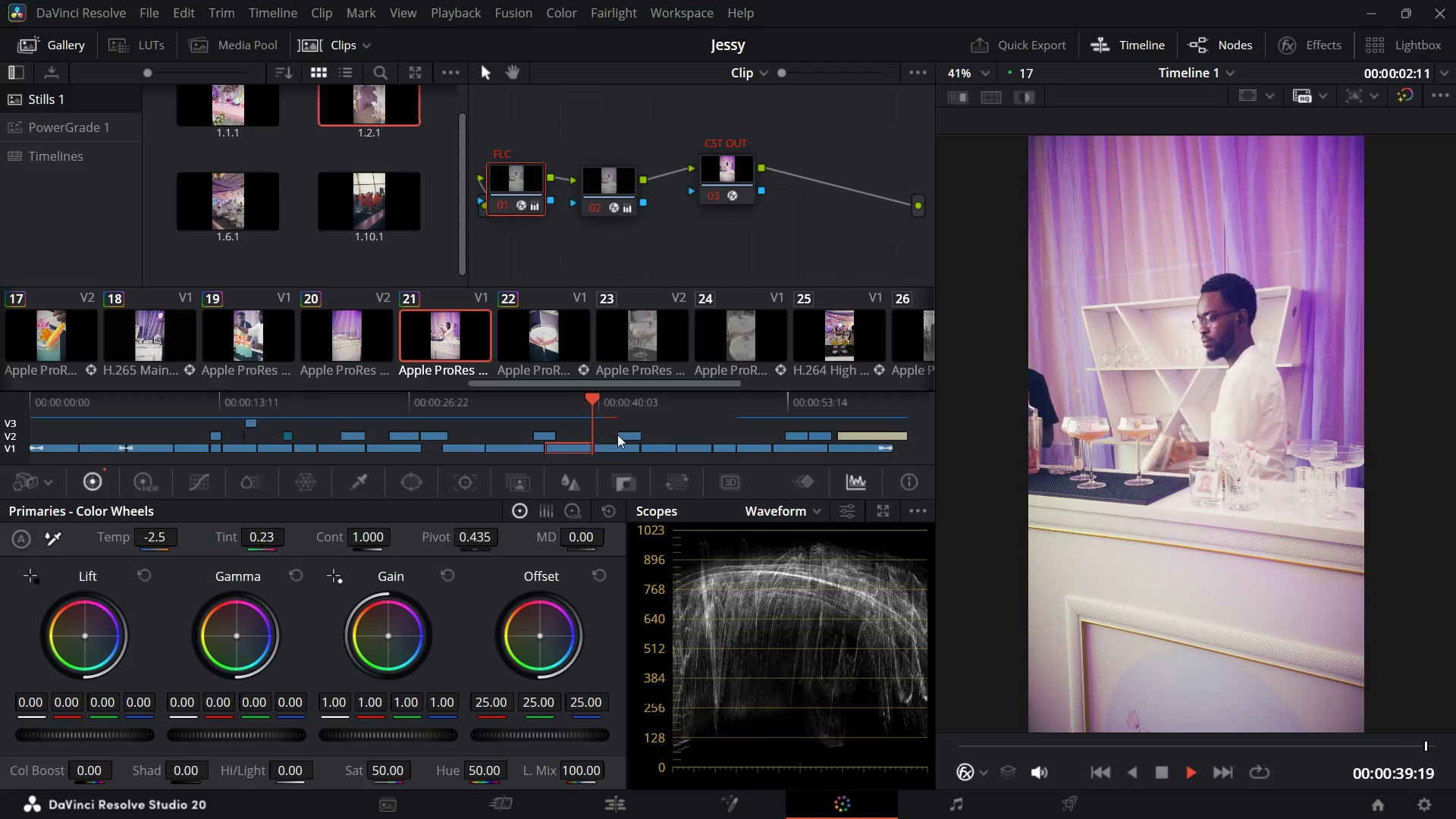 
key(Space)
 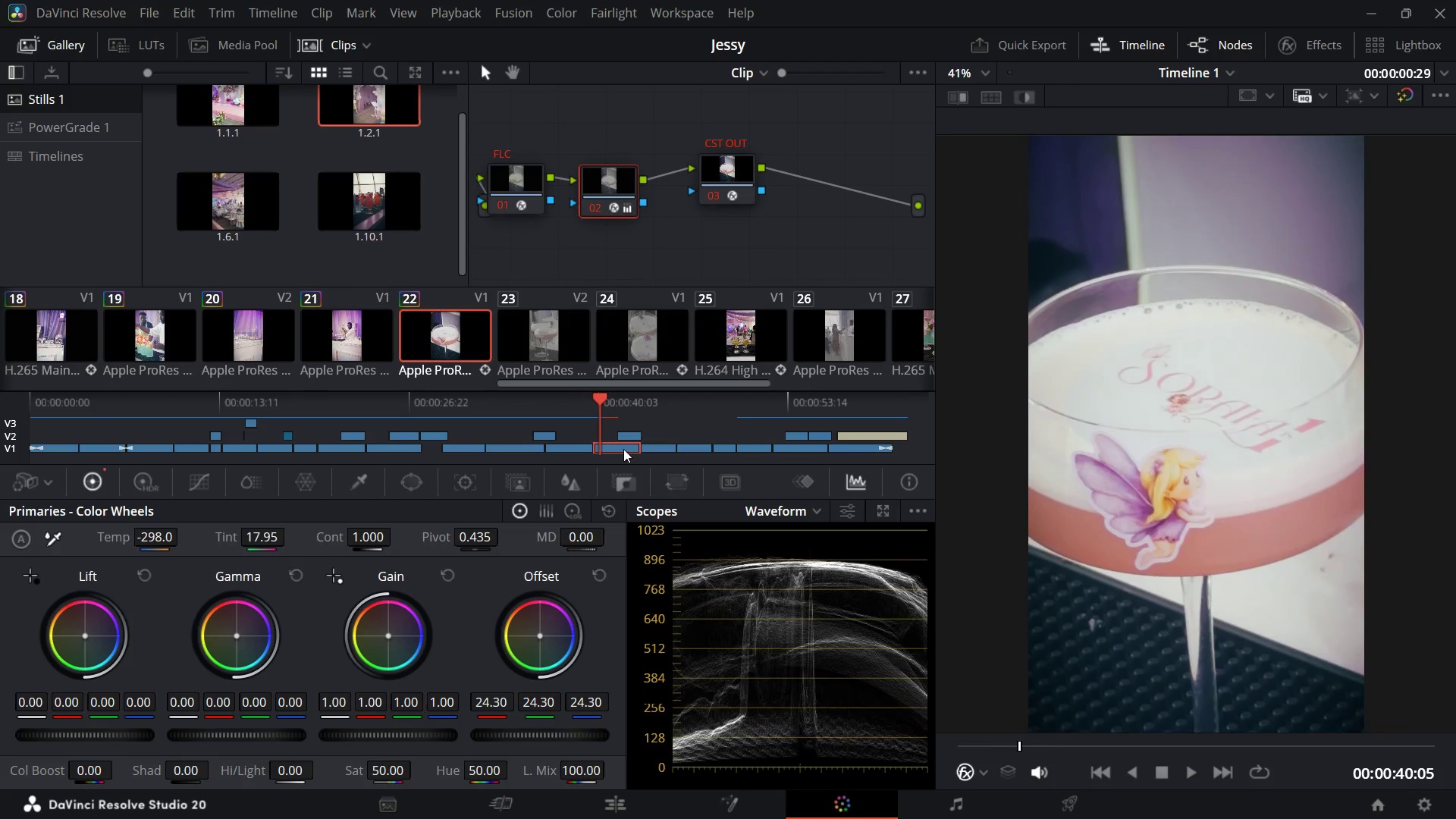 
key(Space)
 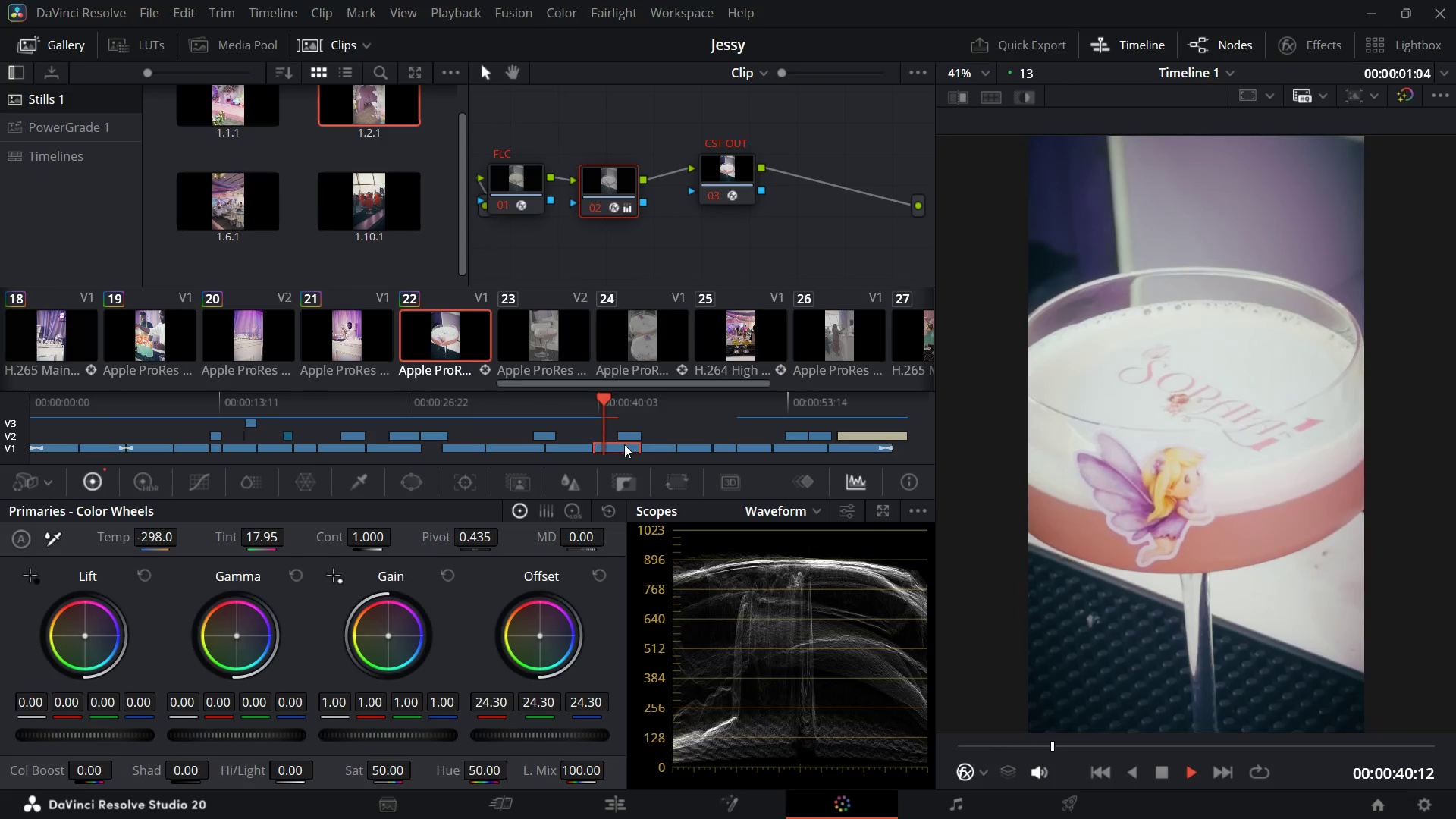 
key(Space)
 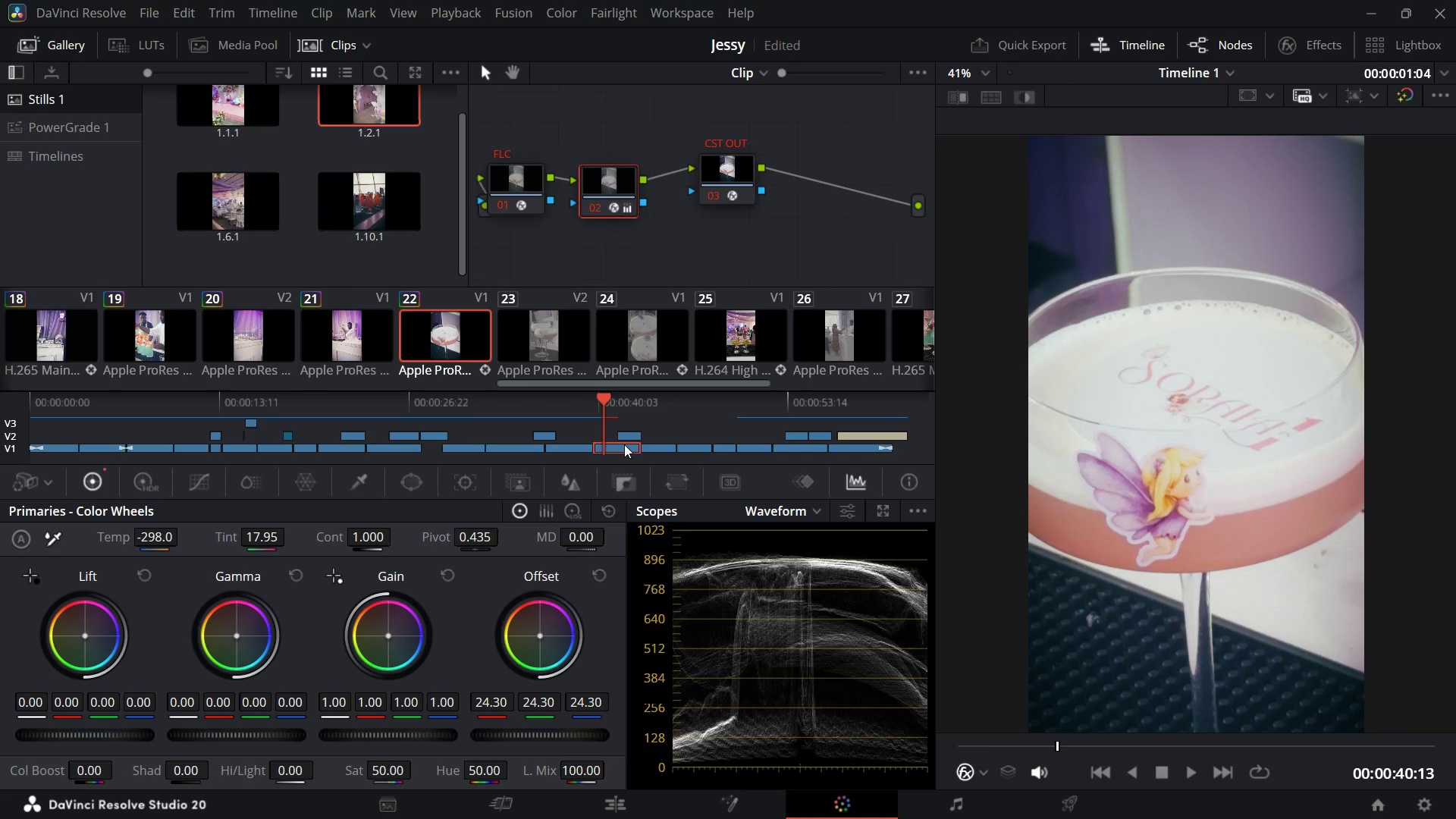 
key(Space)
 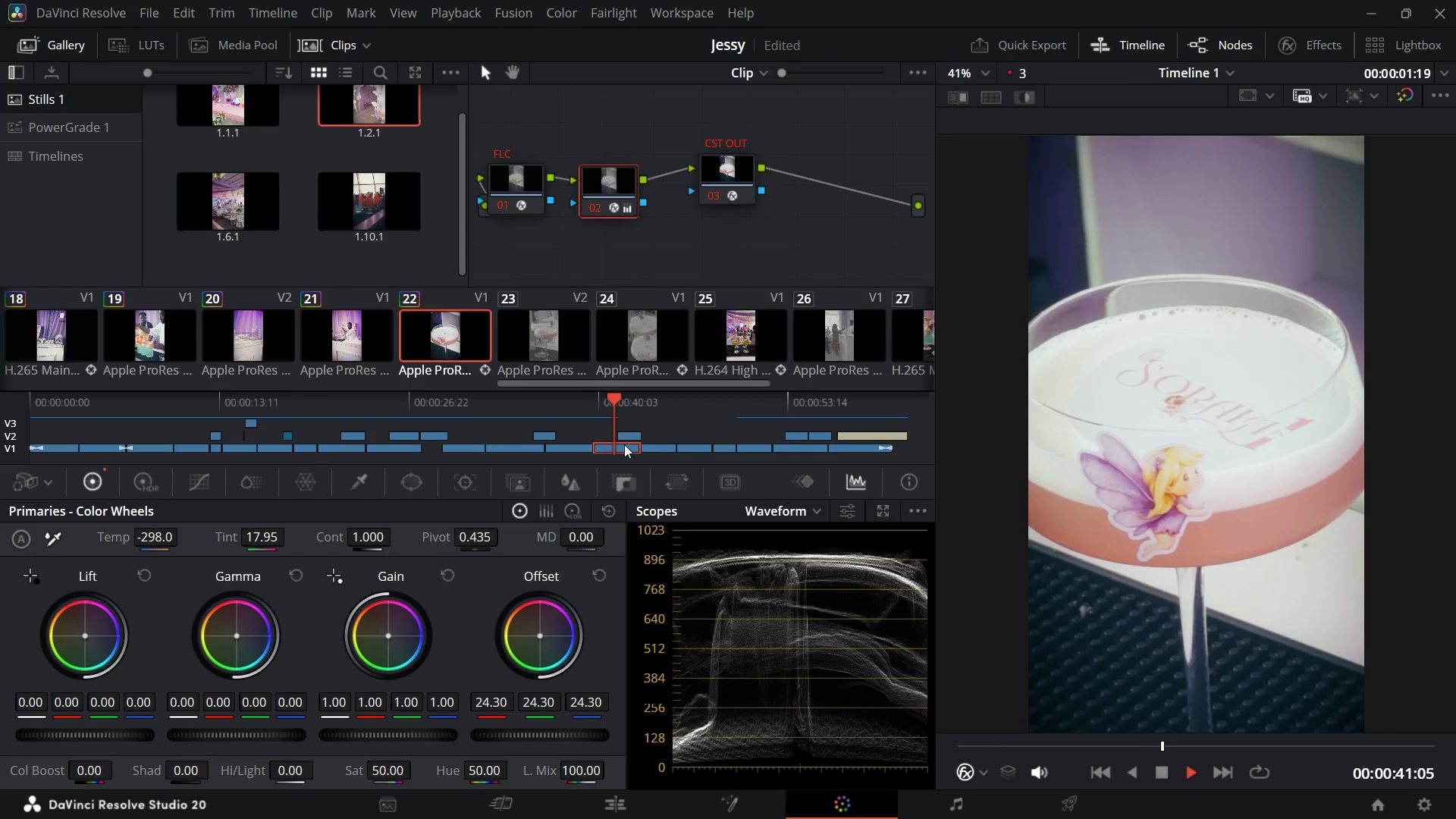 
wait(7.93)
 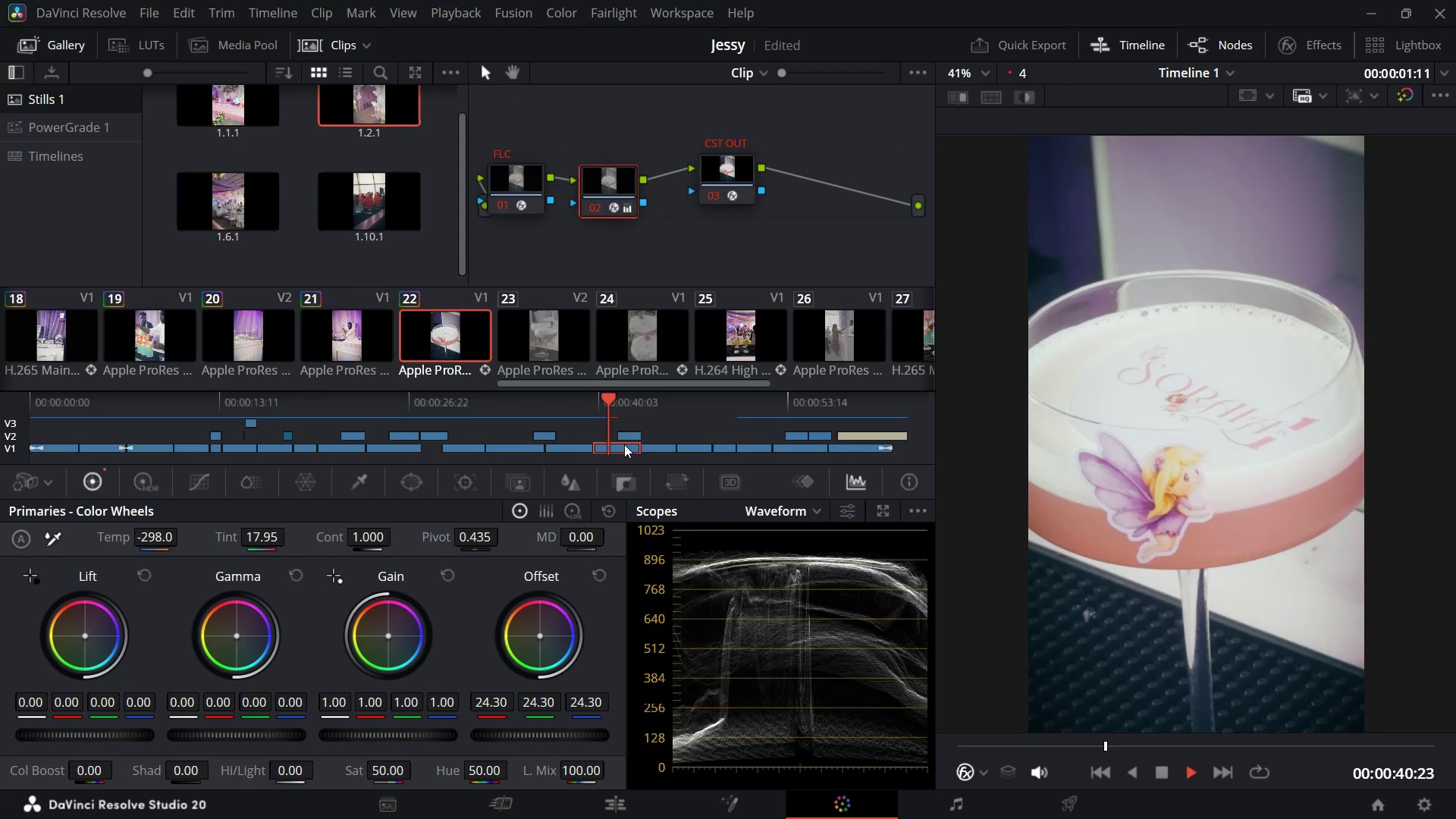 
key(Space)
 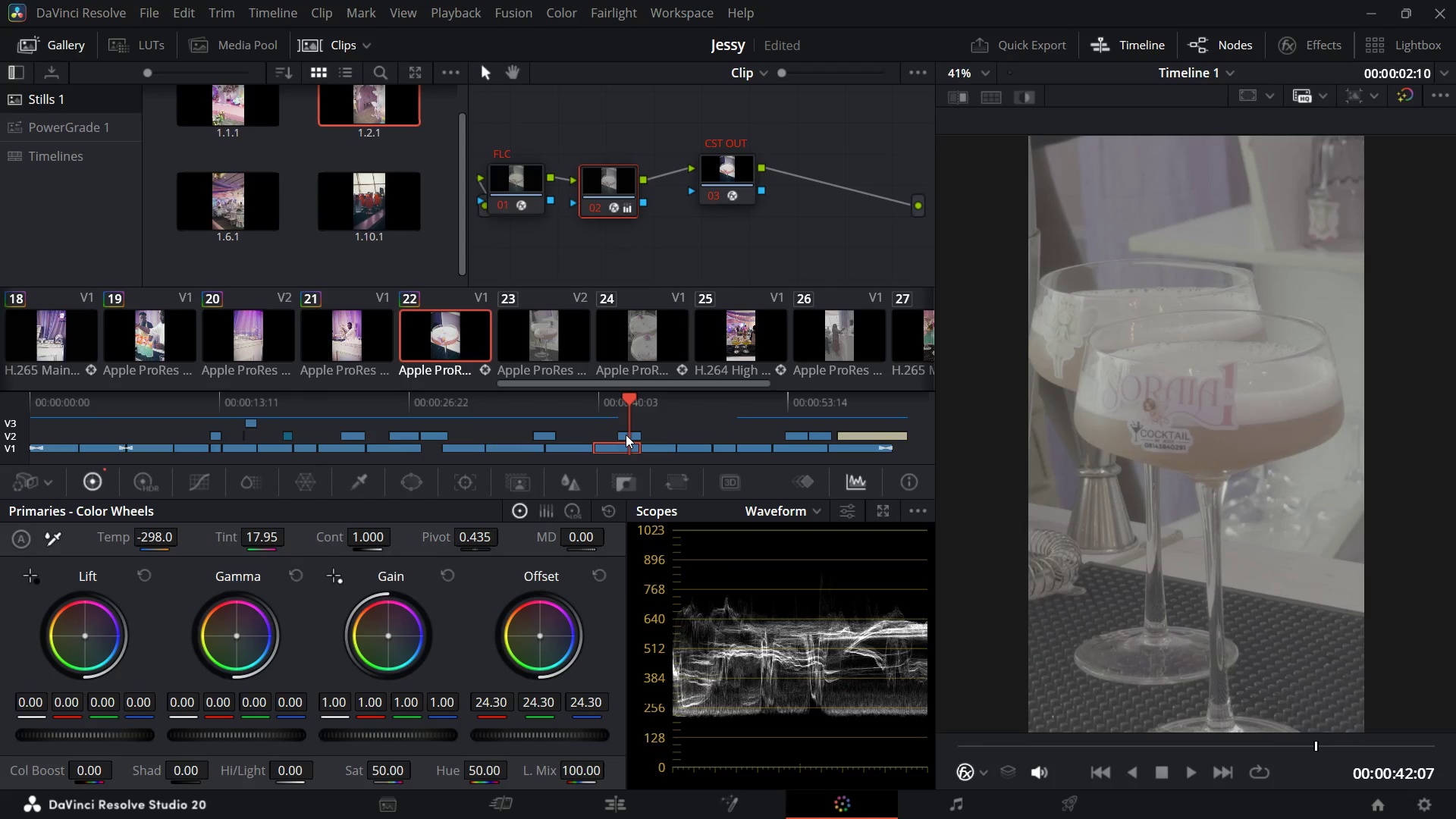 
left_click([626, 435])
 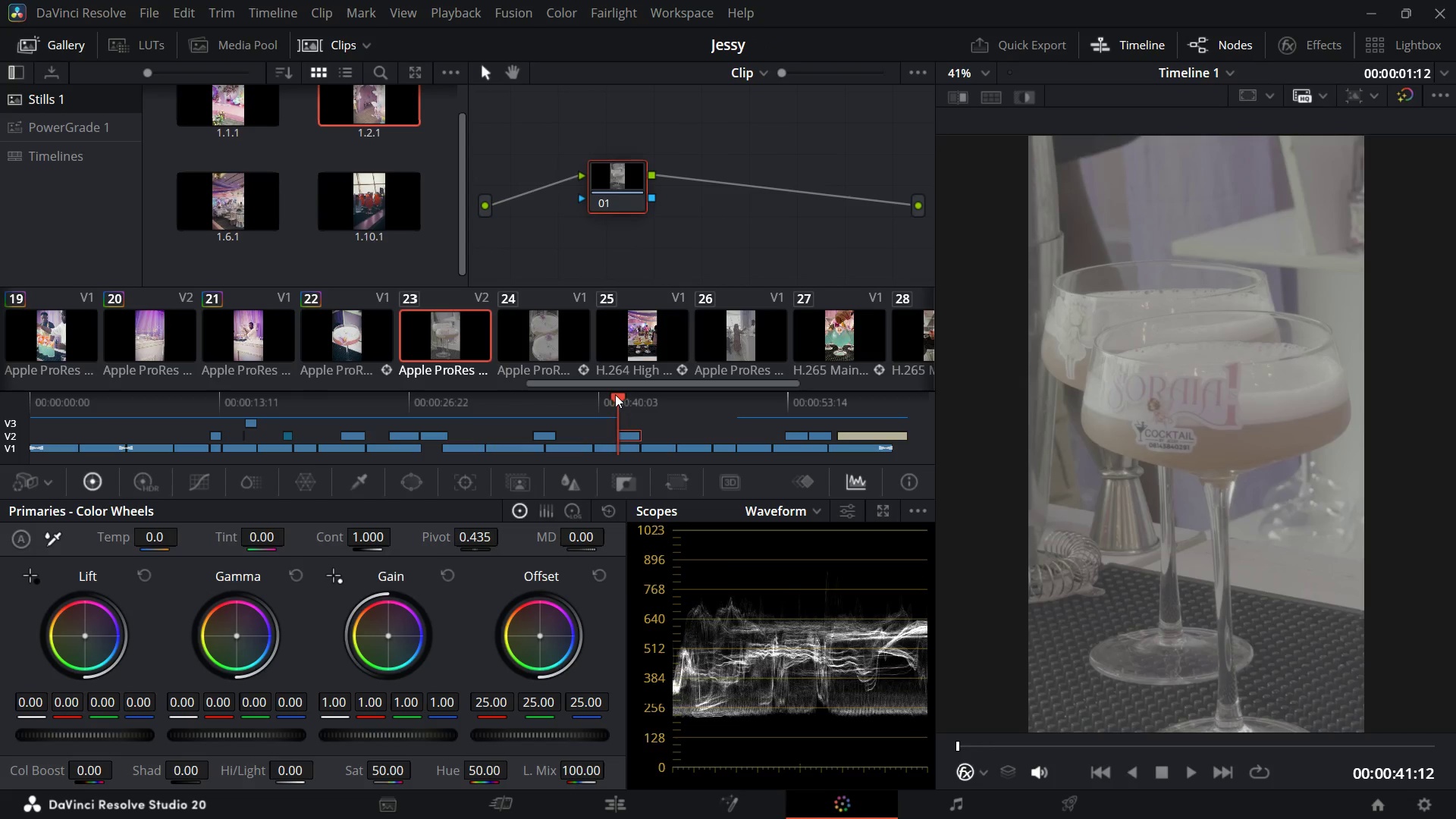 
left_click_drag(start_coordinate=[613, 394], to_coordinate=[563, 406])
 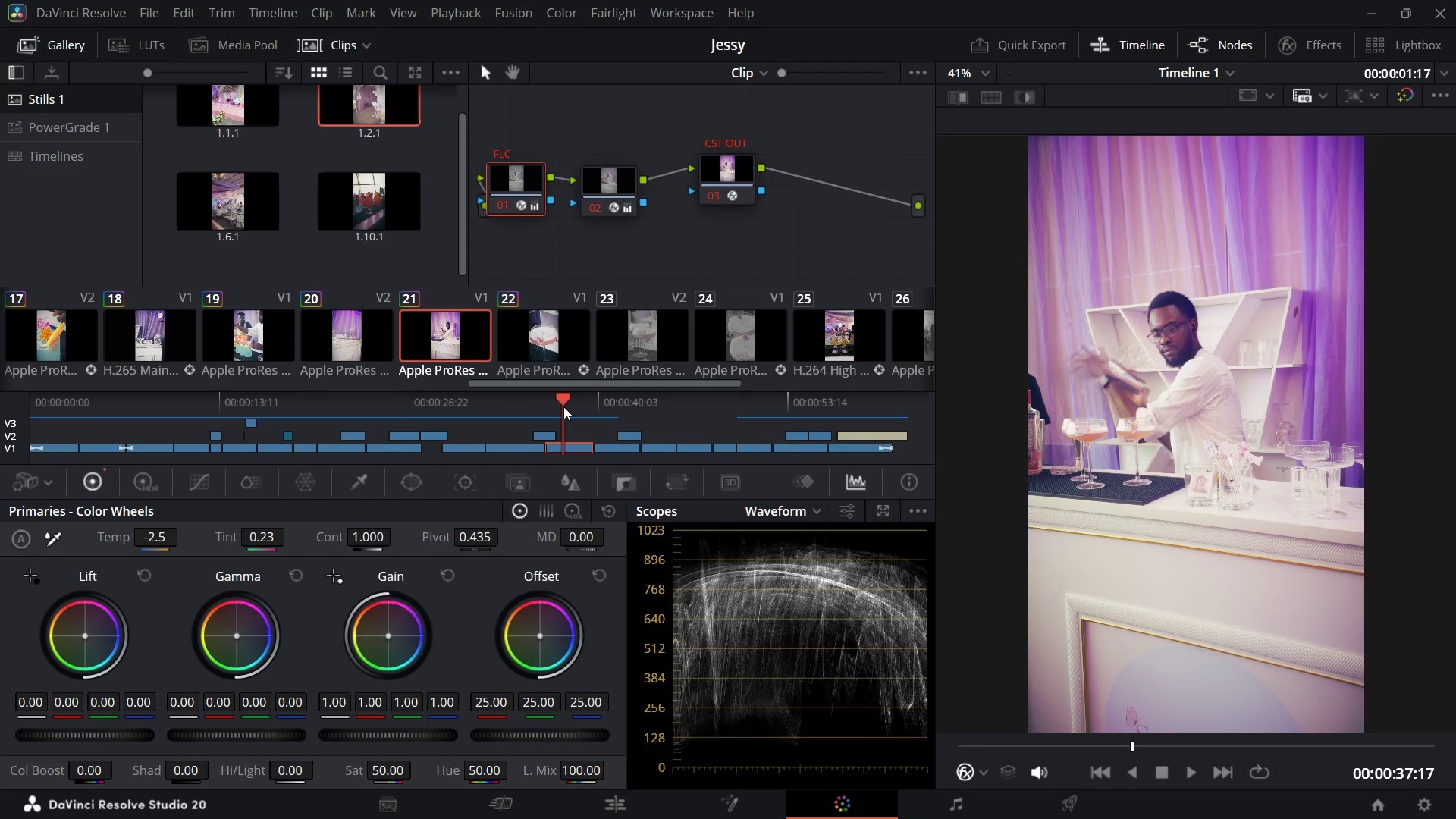 
key(Space)
 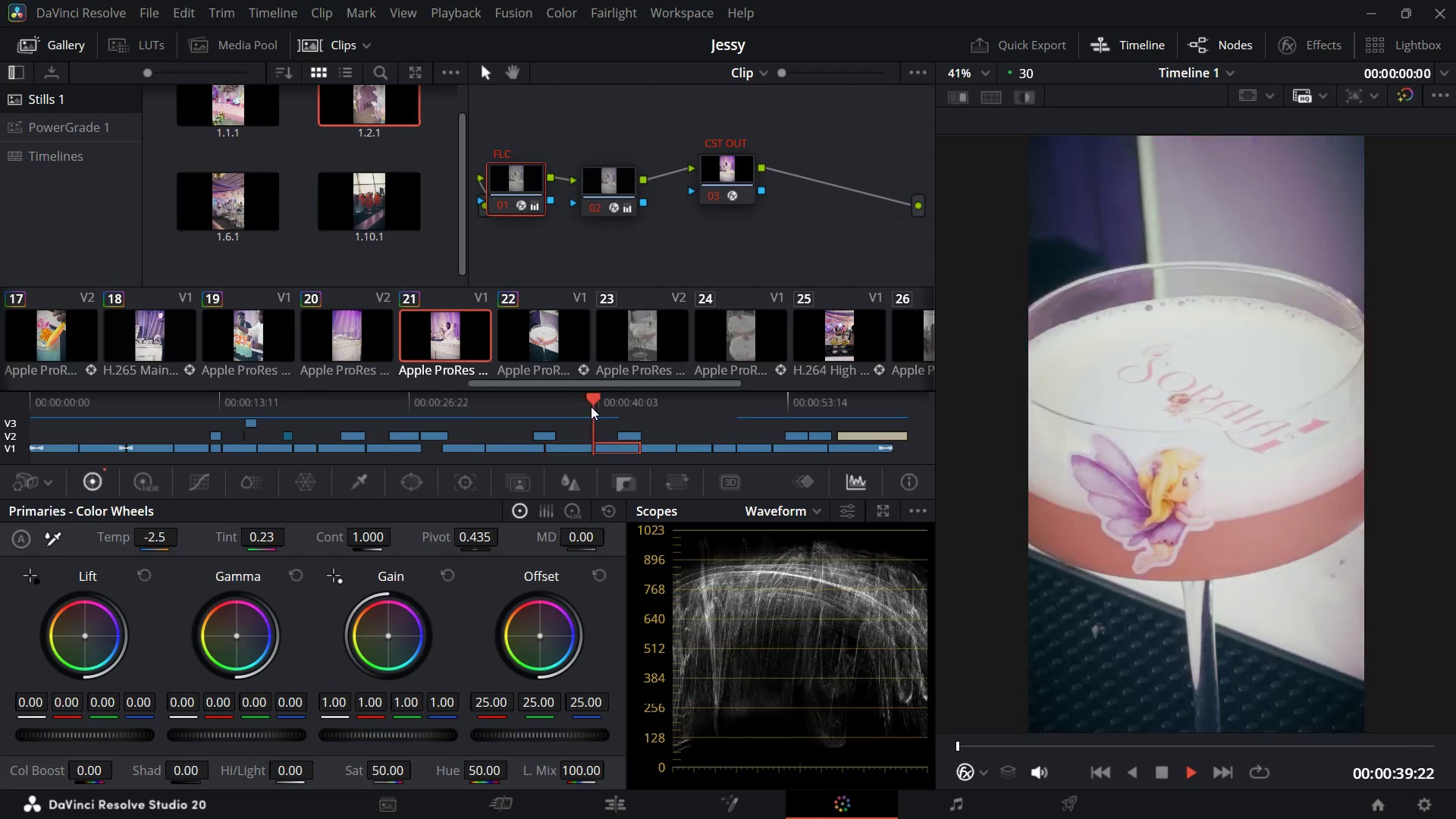 
key(Space)
 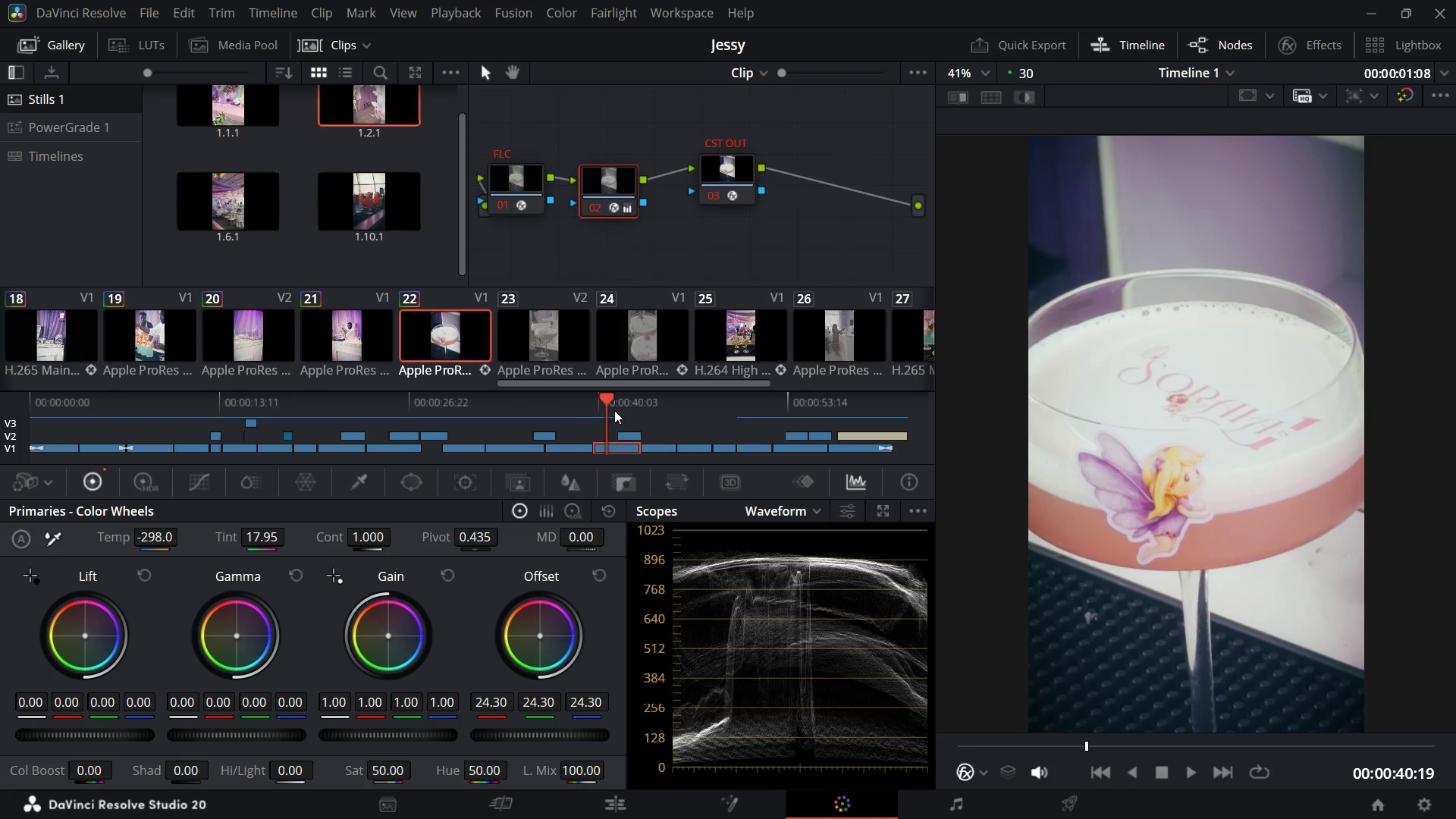 
key(Space)
 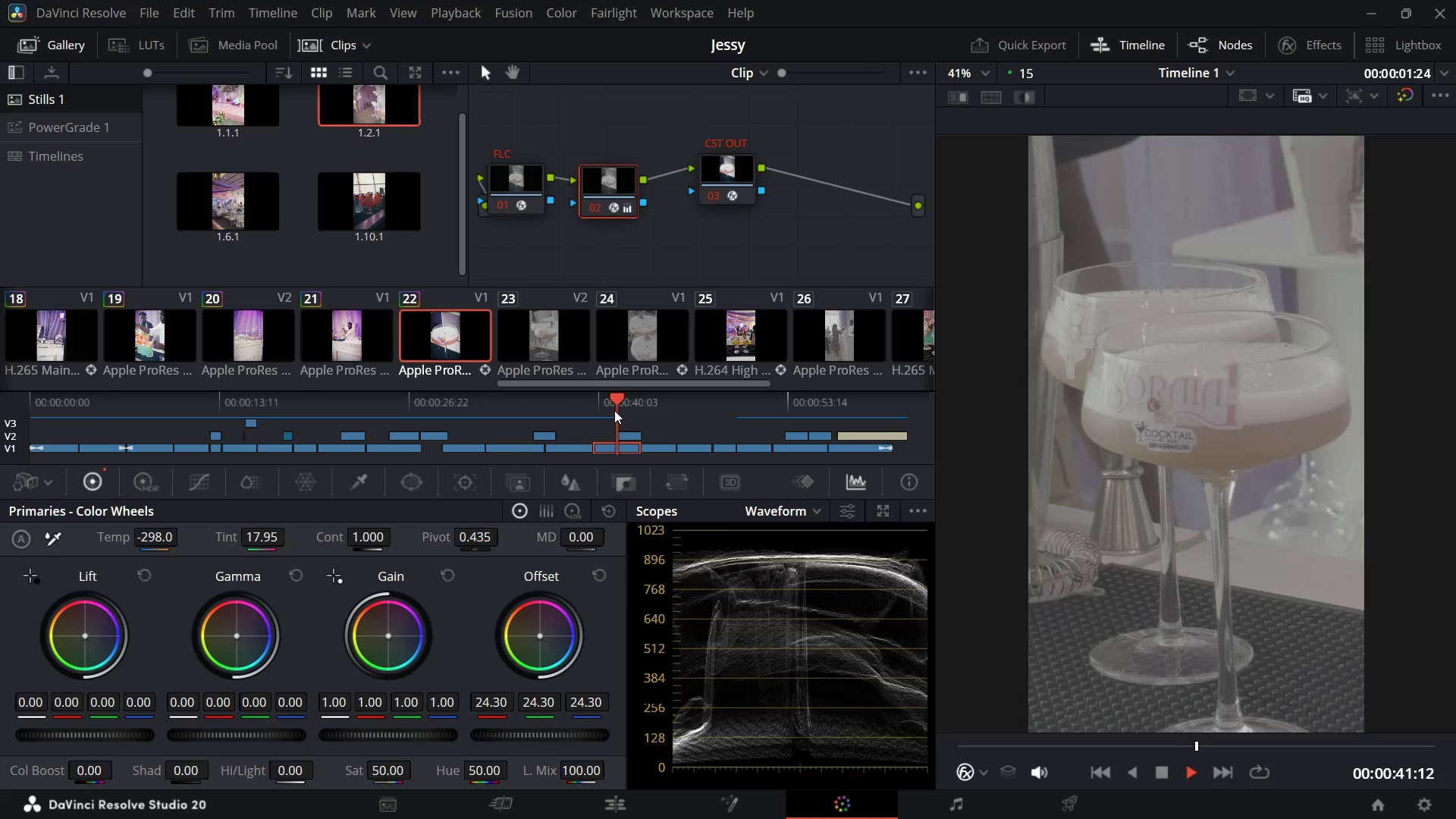 
key(Space)
 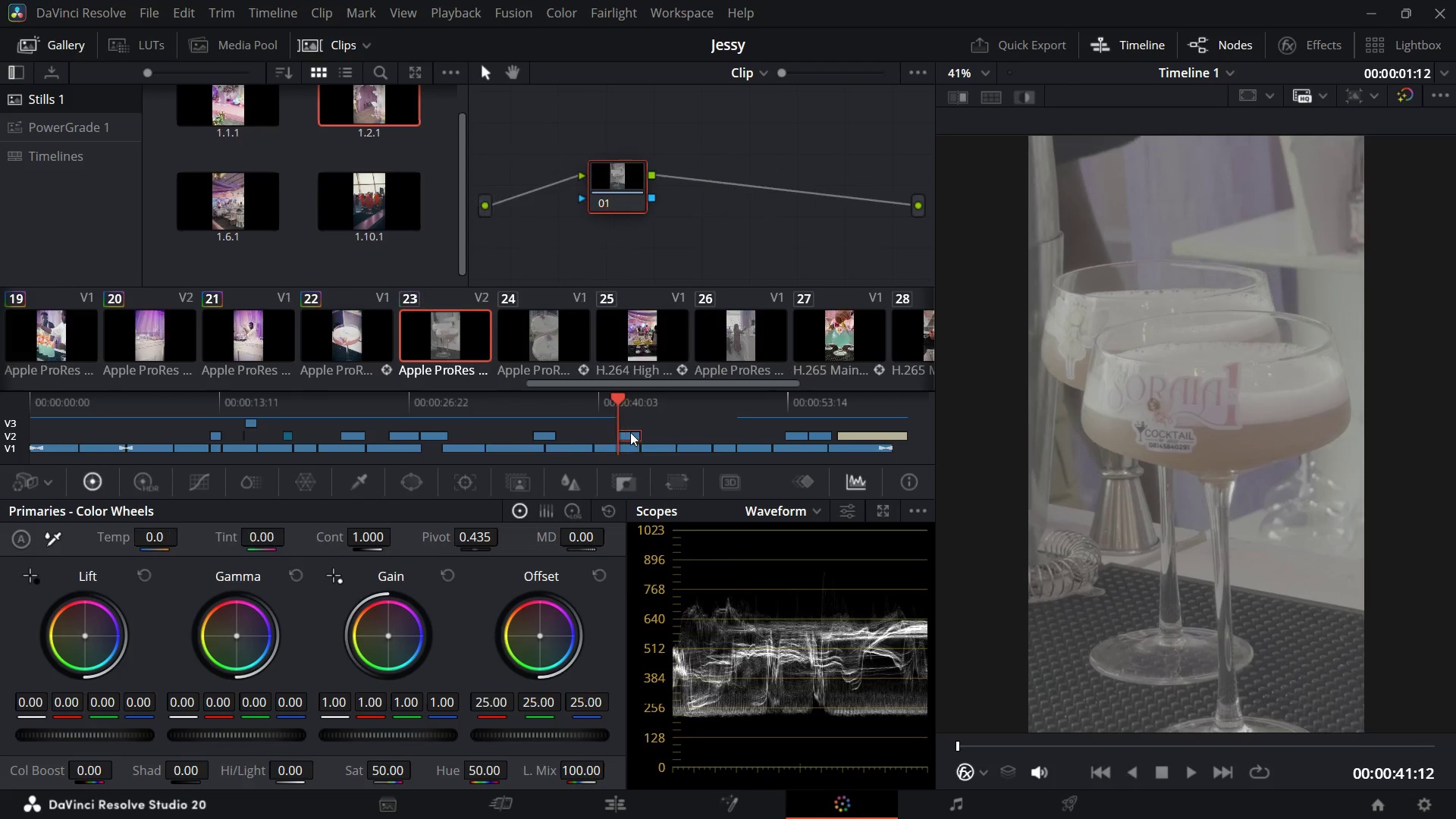 
left_click([630, 432])
 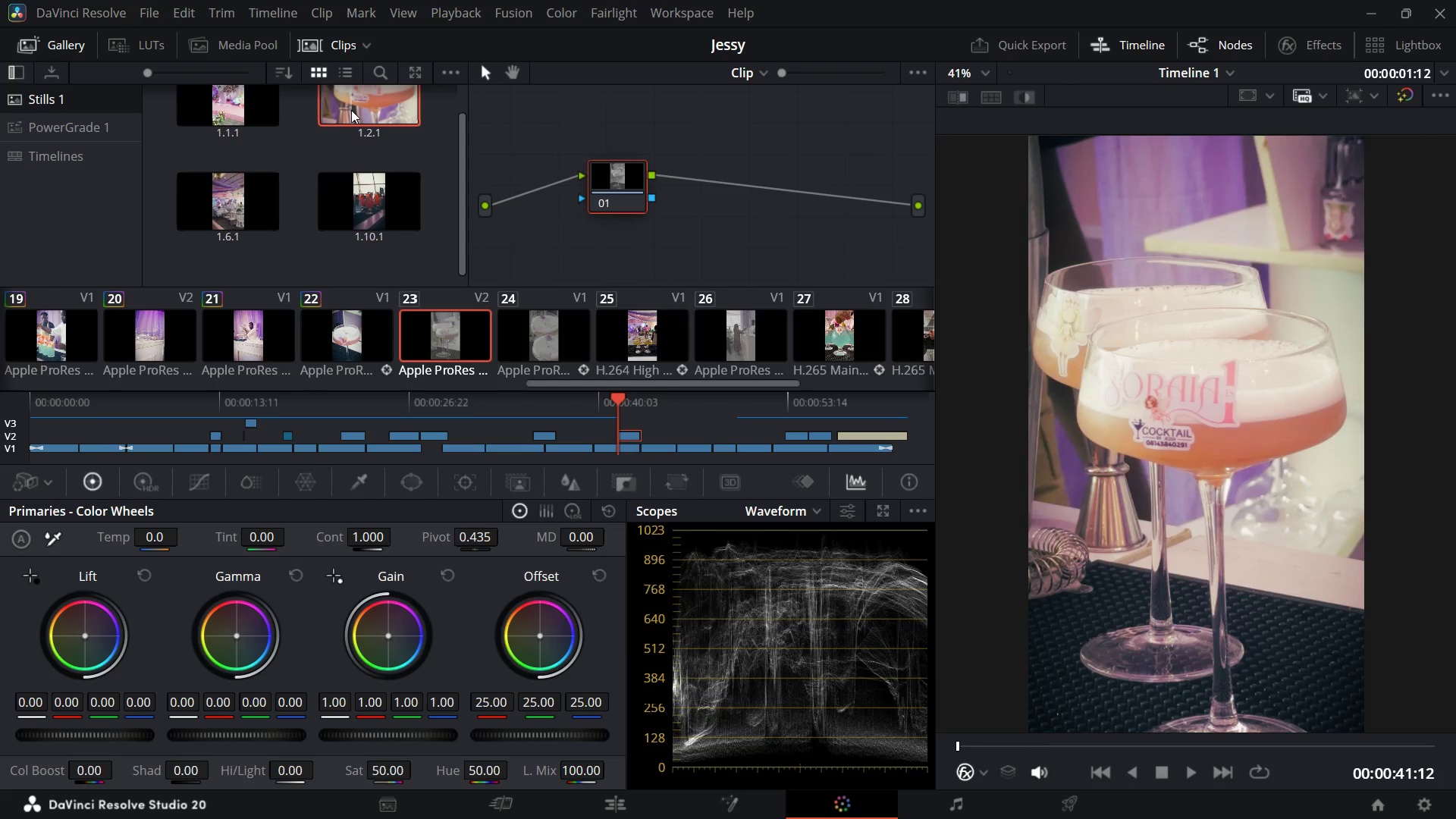 
wait(8.94)
 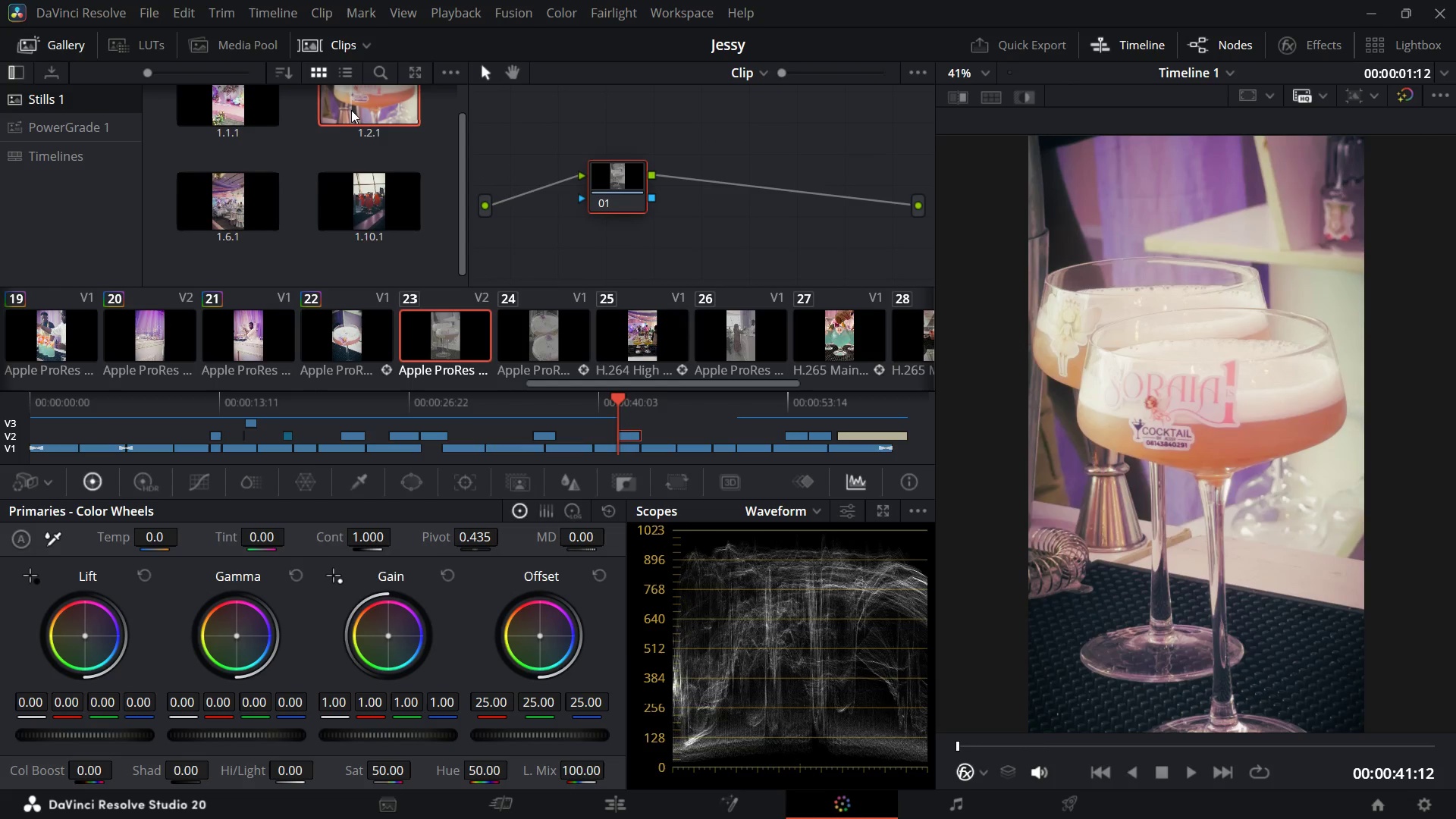 
left_click_drag(start_coordinate=[352, 109], to_coordinate=[617, 184])
 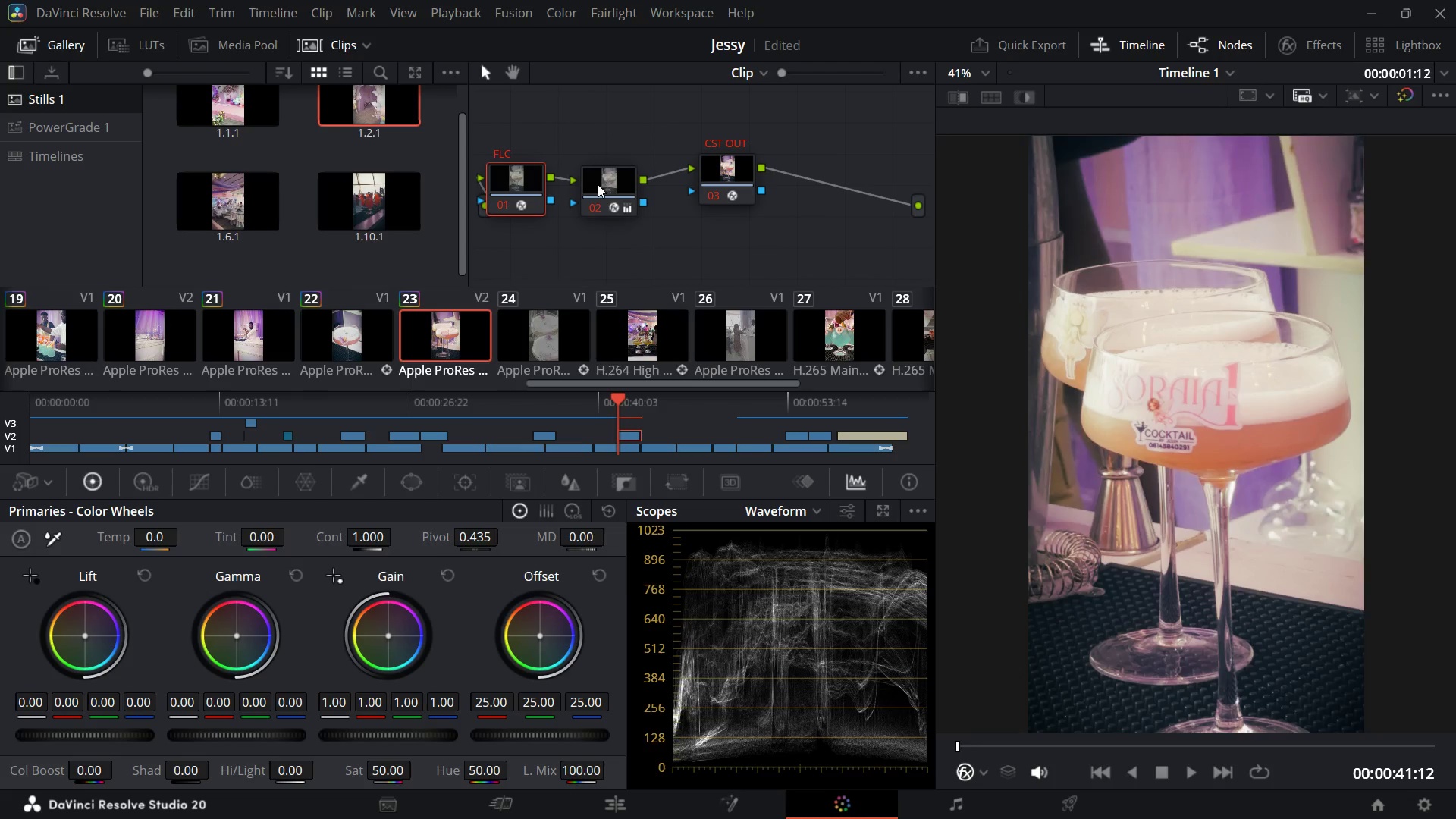 
left_click([598, 184])
 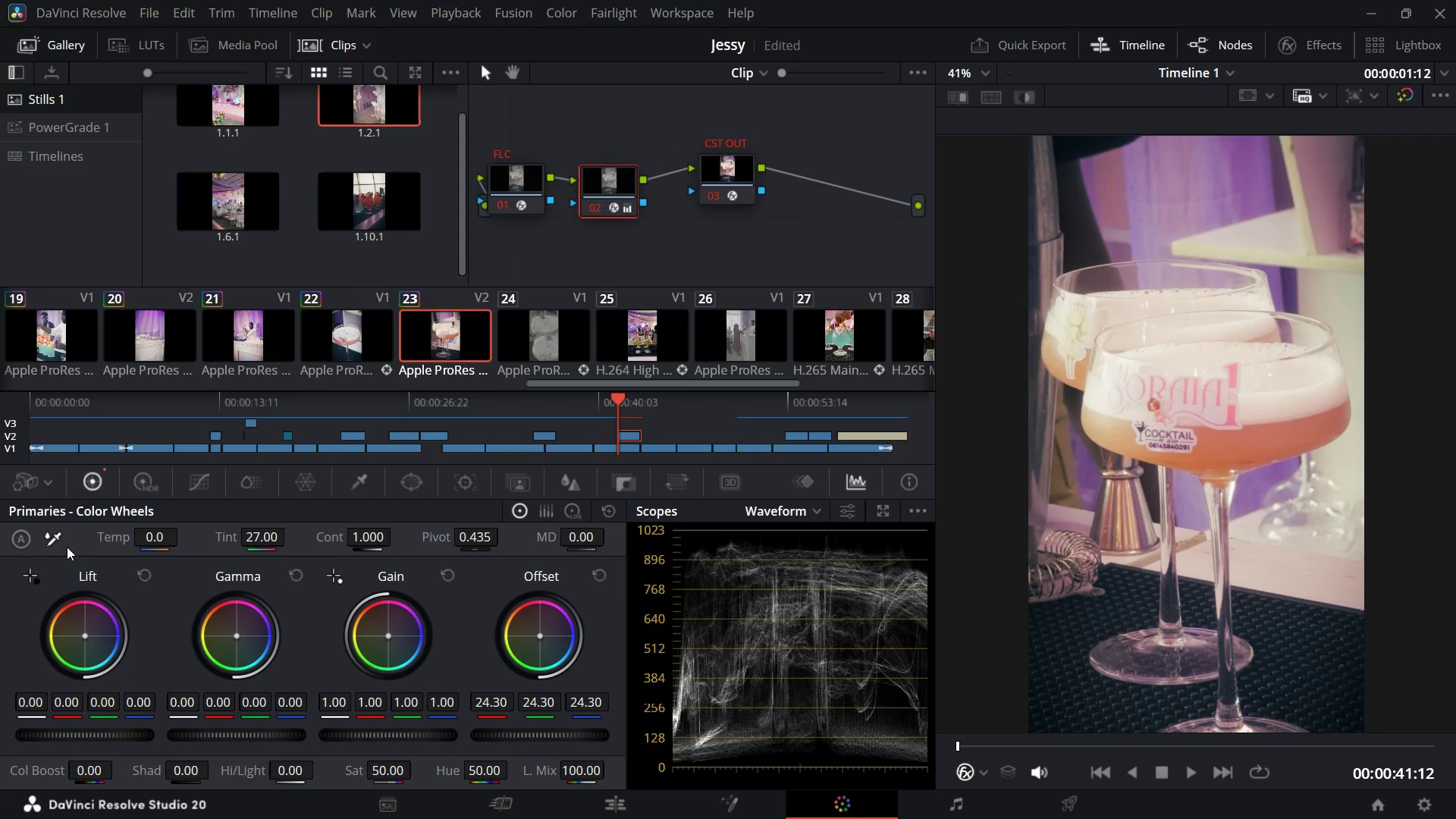 
left_click([51, 537])
 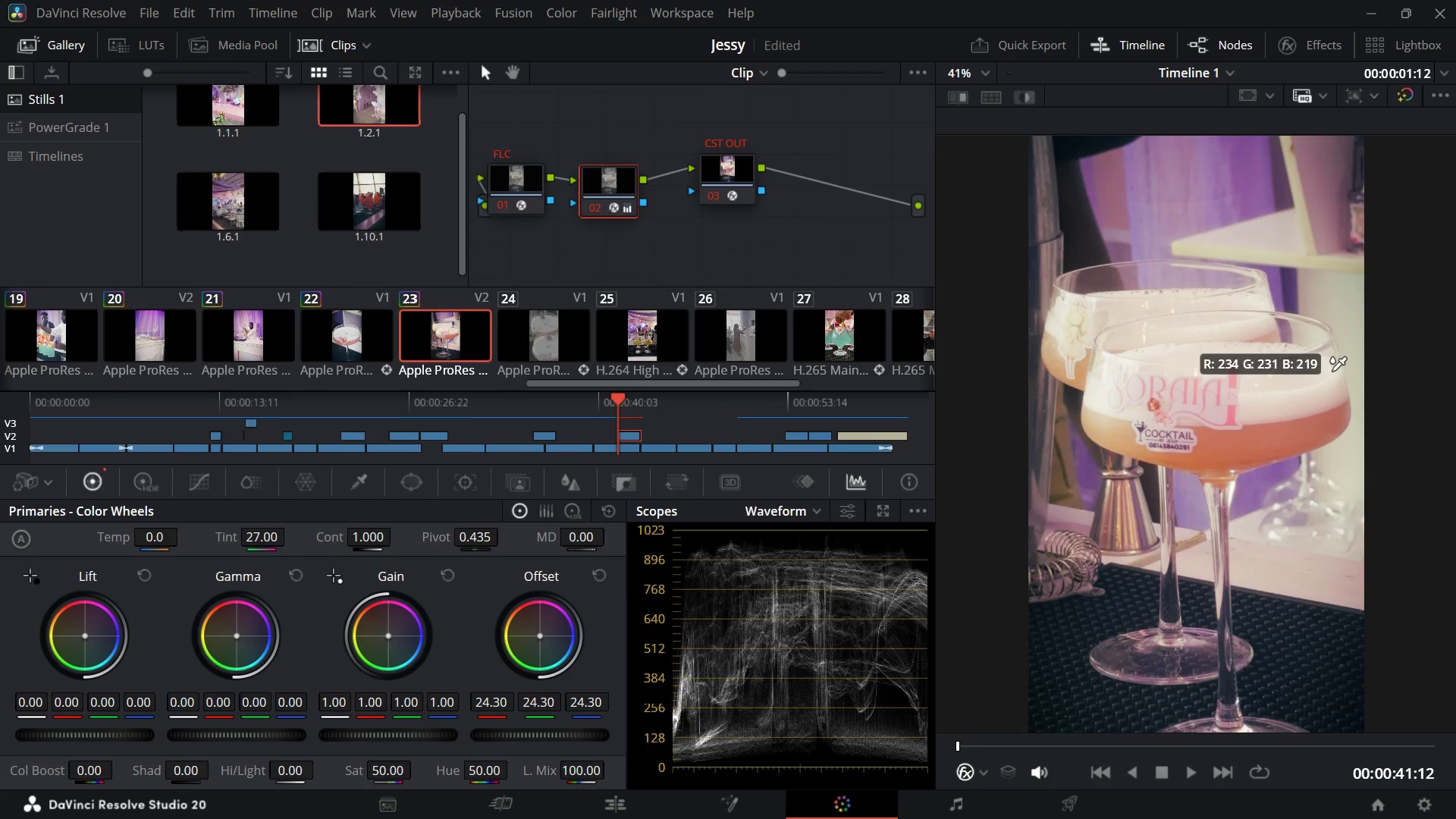 
left_click([1328, 391])
 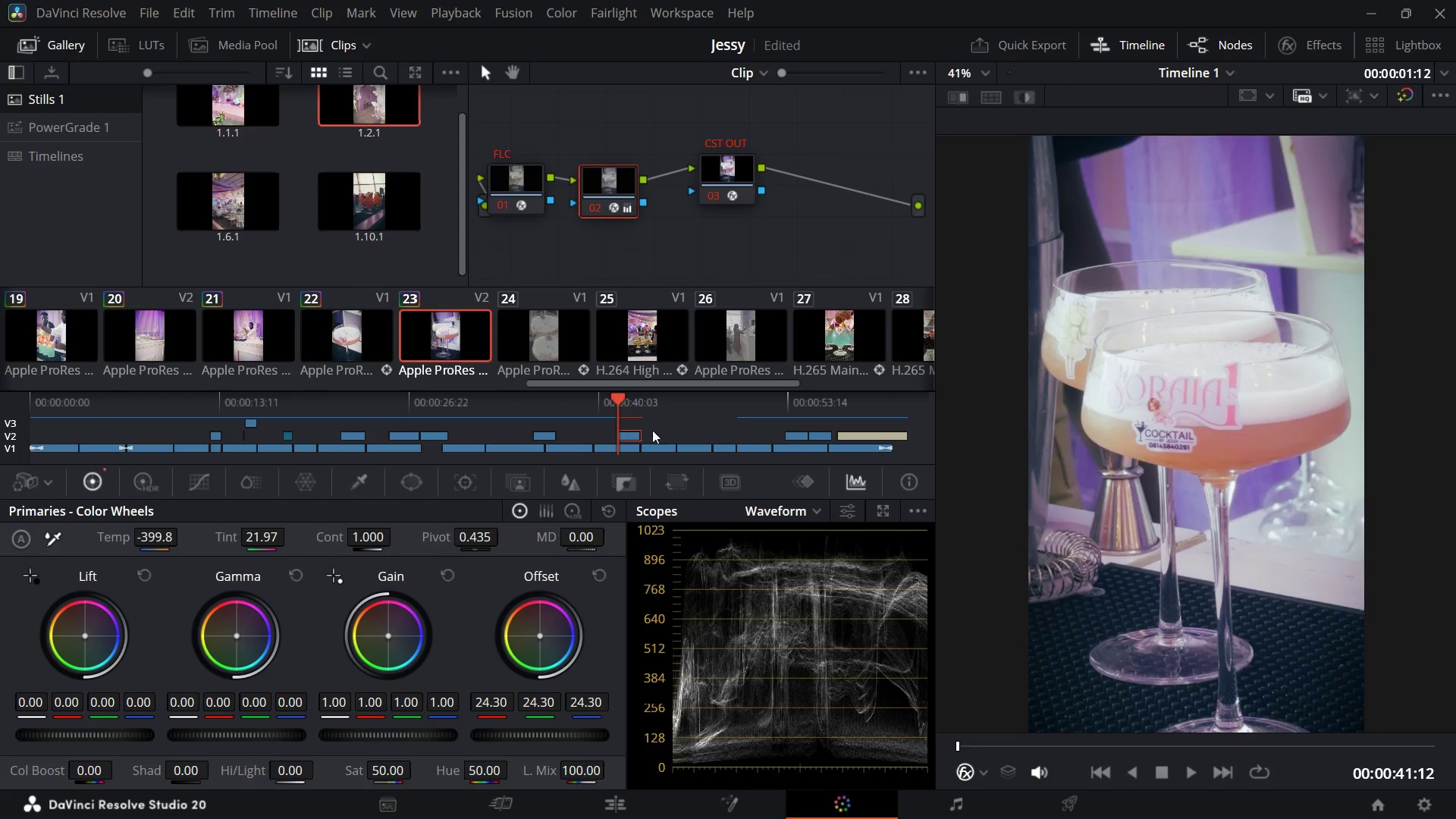 
left_click_drag(start_coordinate=[620, 394], to_coordinate=[604, 397])
 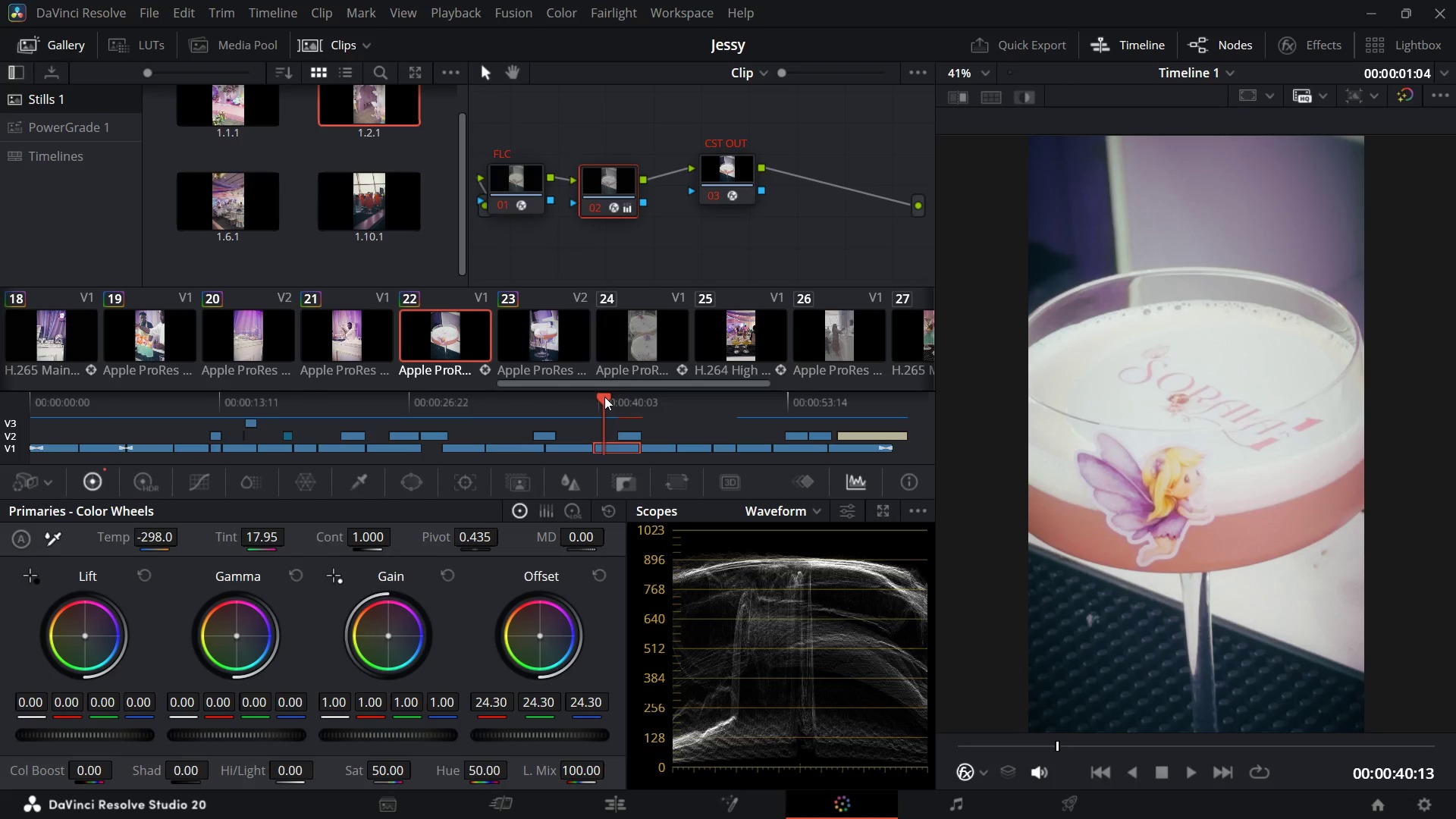 
left_click_drag(start_coordinate=[604, 397], to_coordinate=[614, 397])
 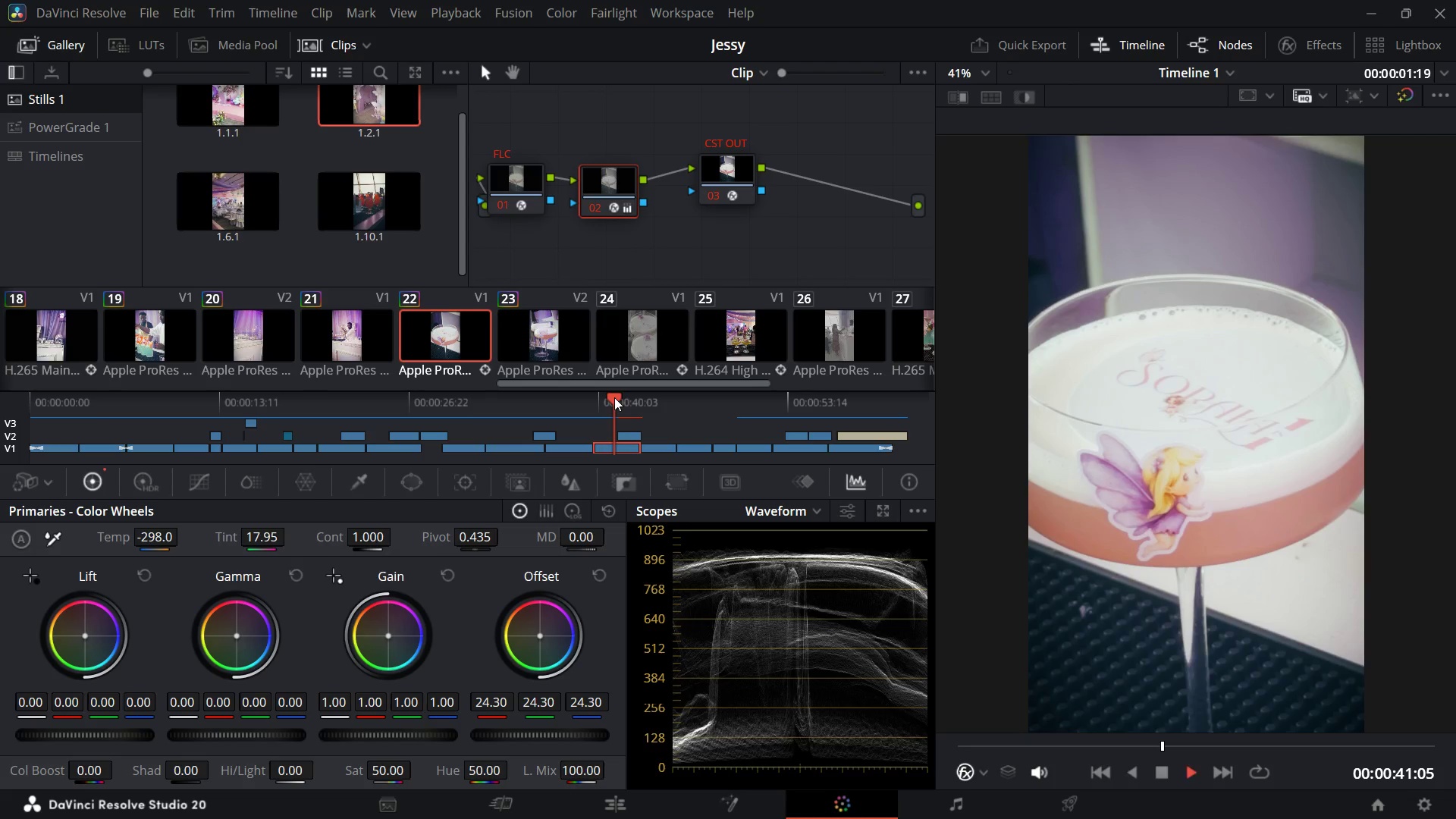 
key(Space)
 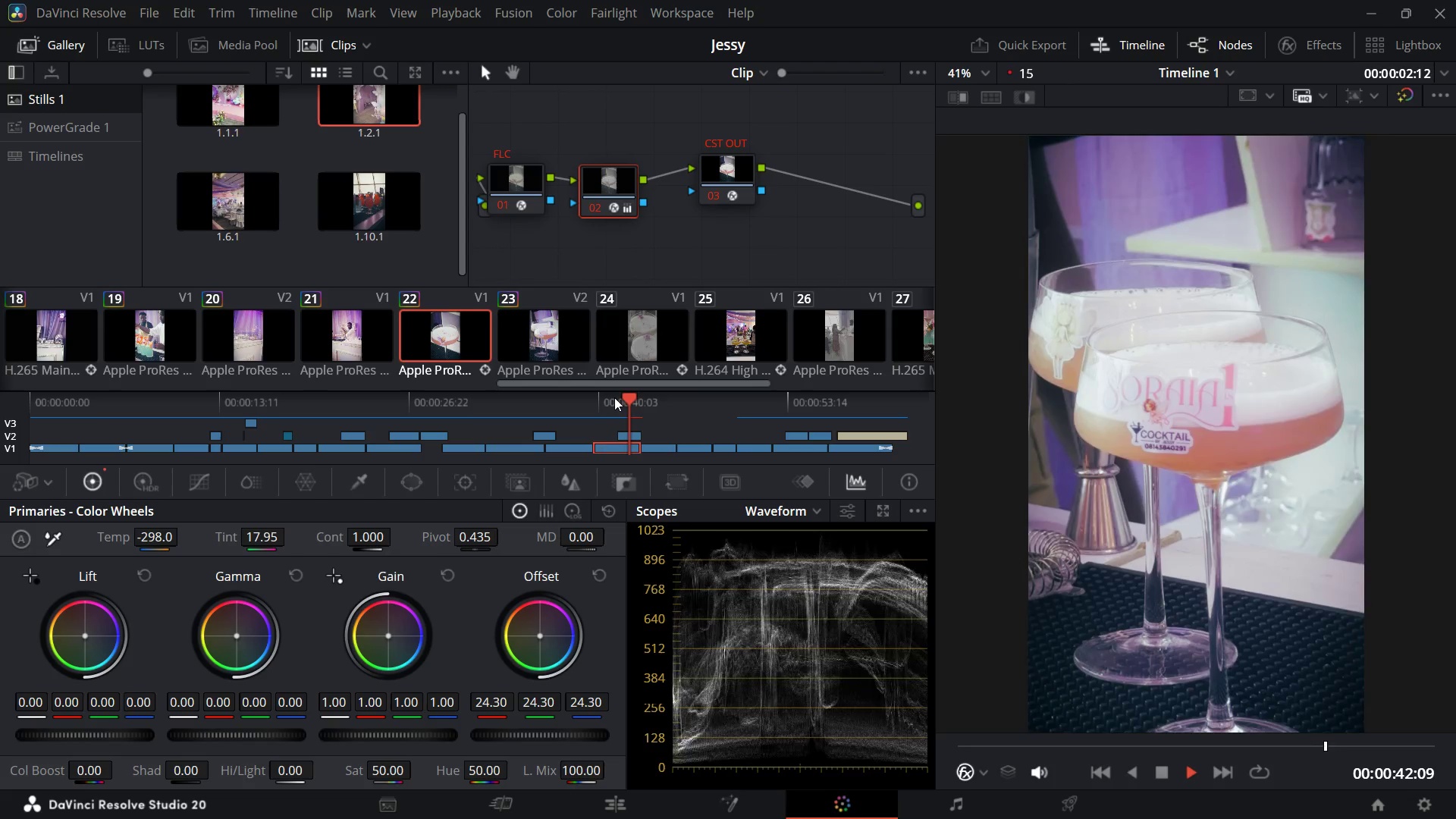 
key(Space)
 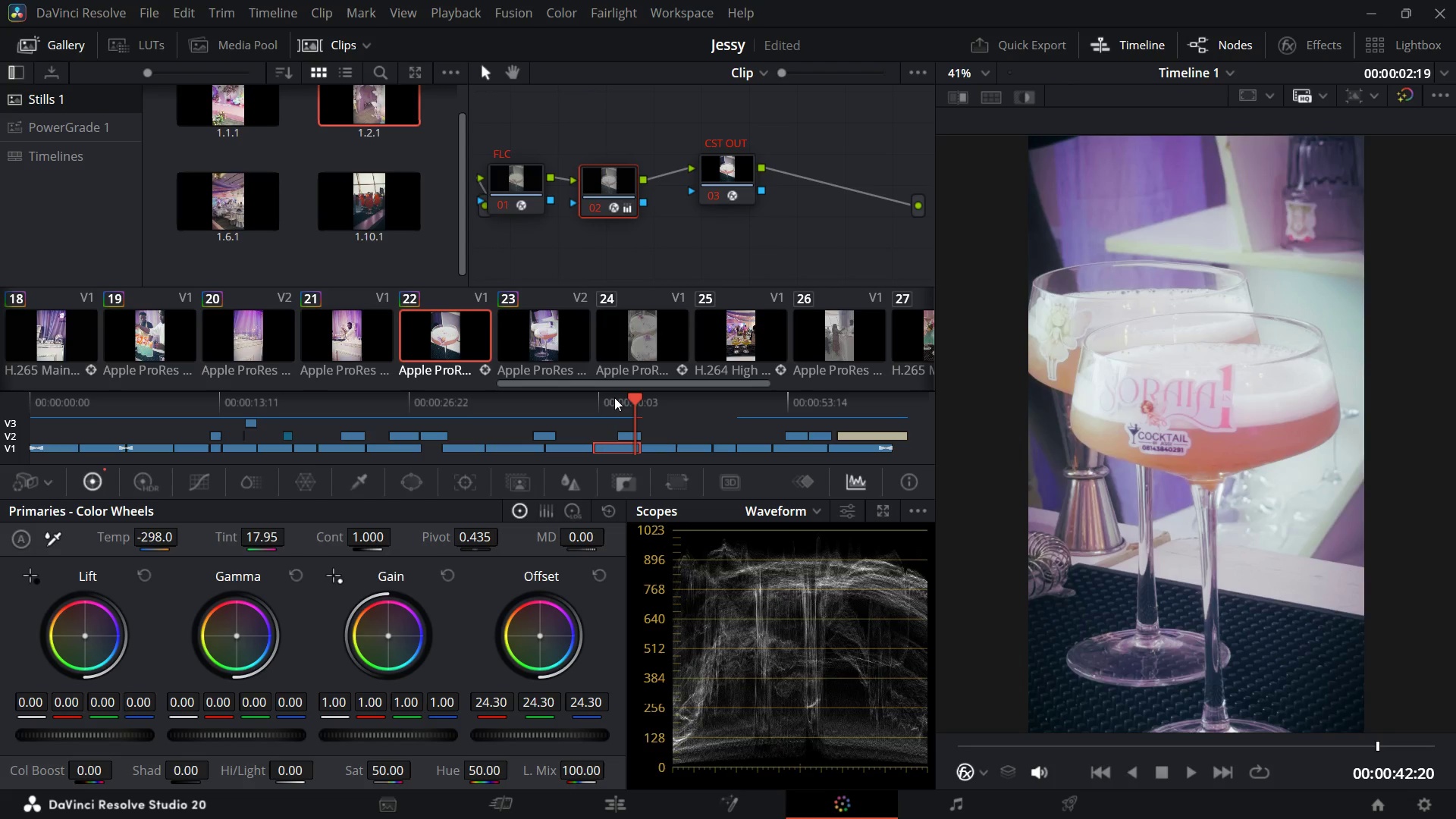 
key(Space)
 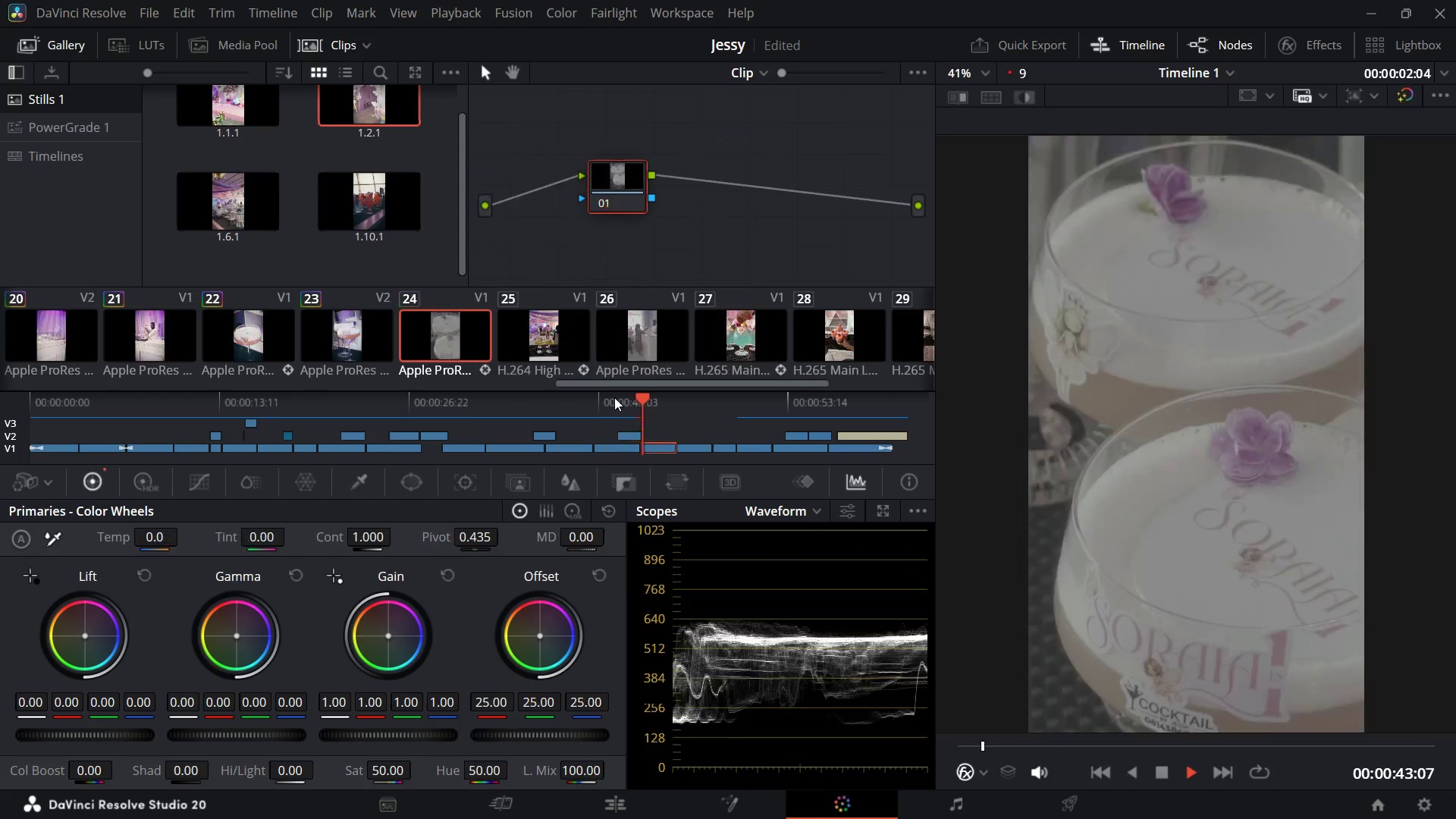 
key(Space)
 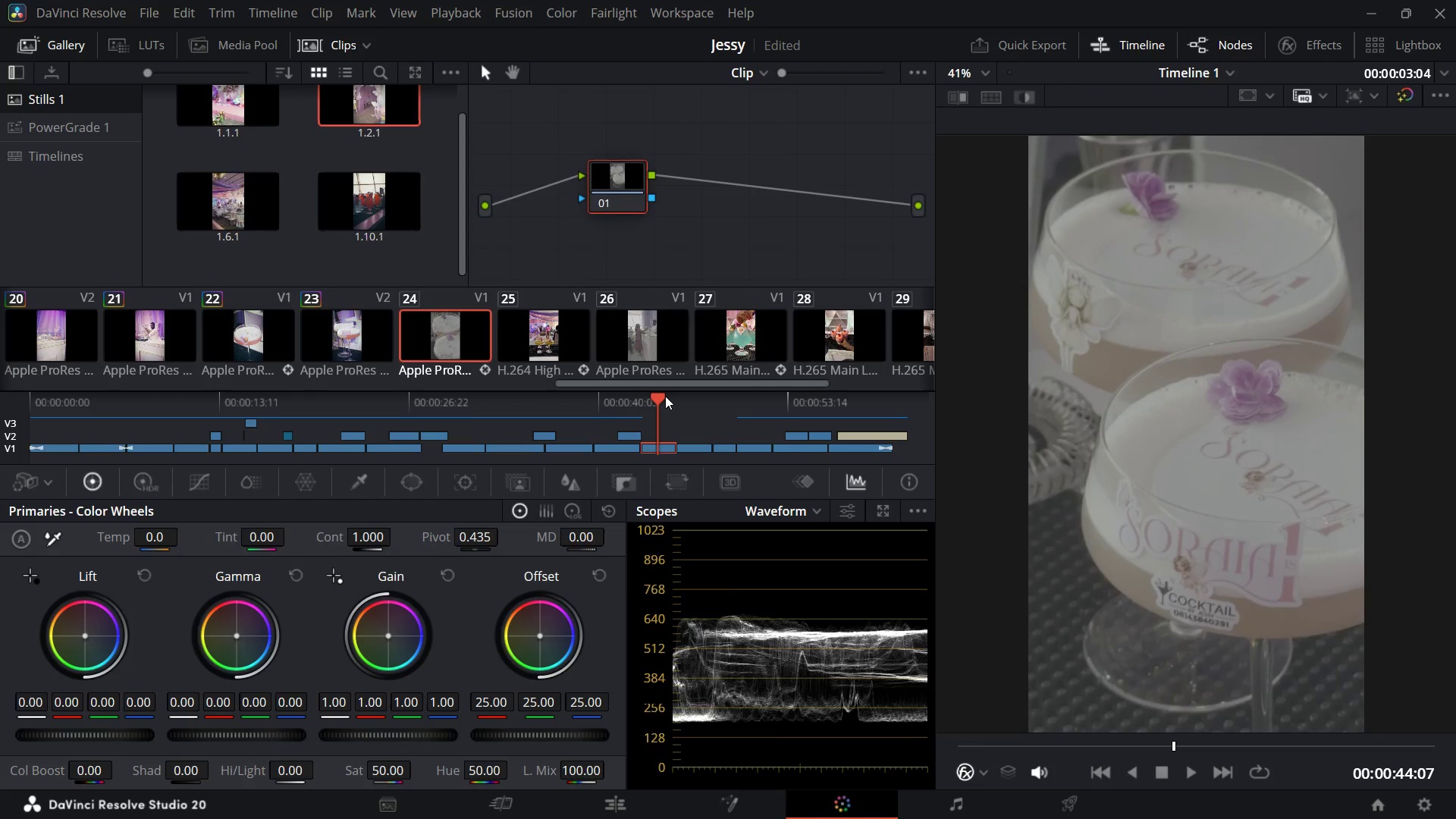 
left_click_drag(start_coordinate=[665, 396], to_coordinate=[601, 400])
 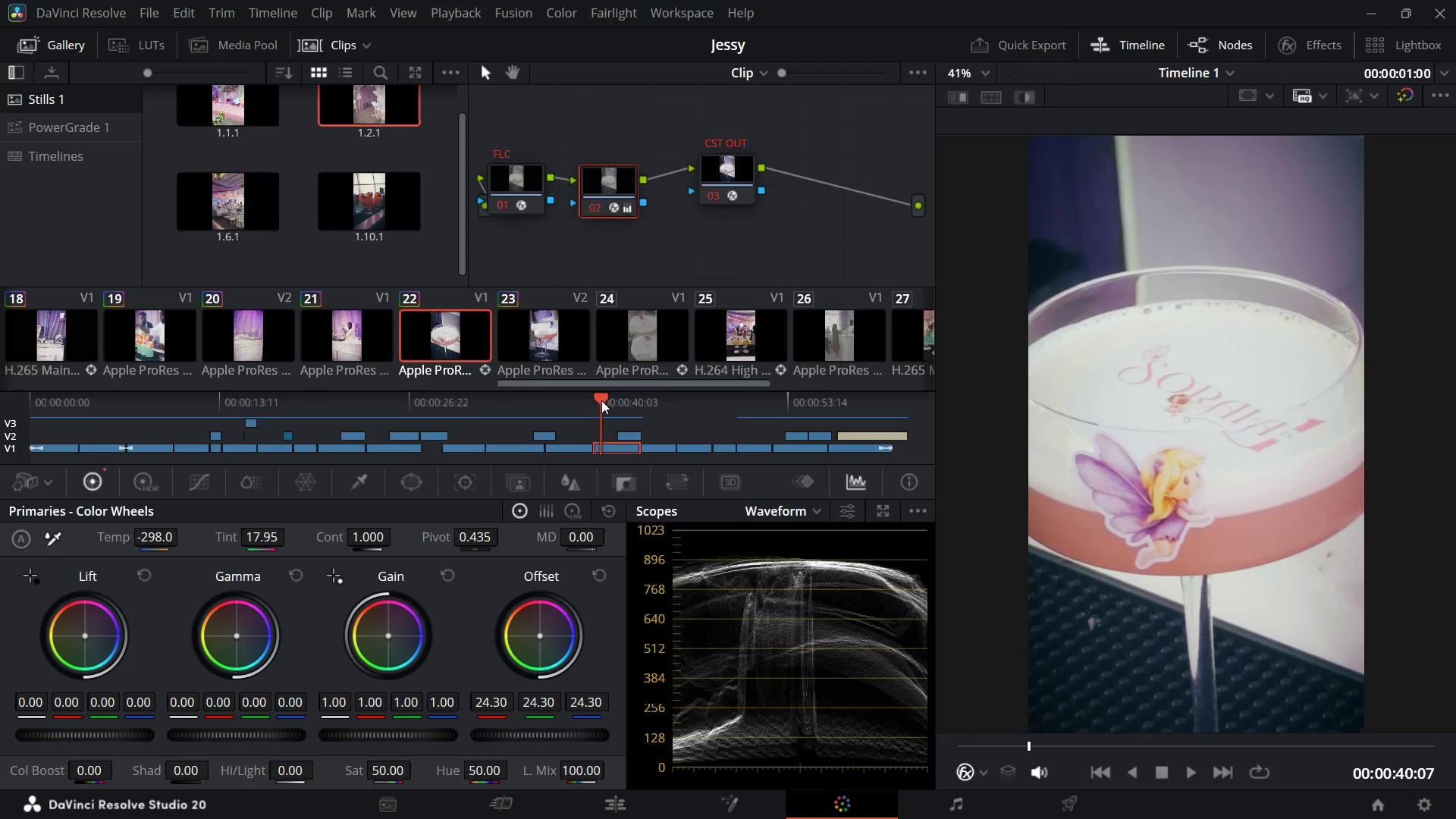 
key(Space)
 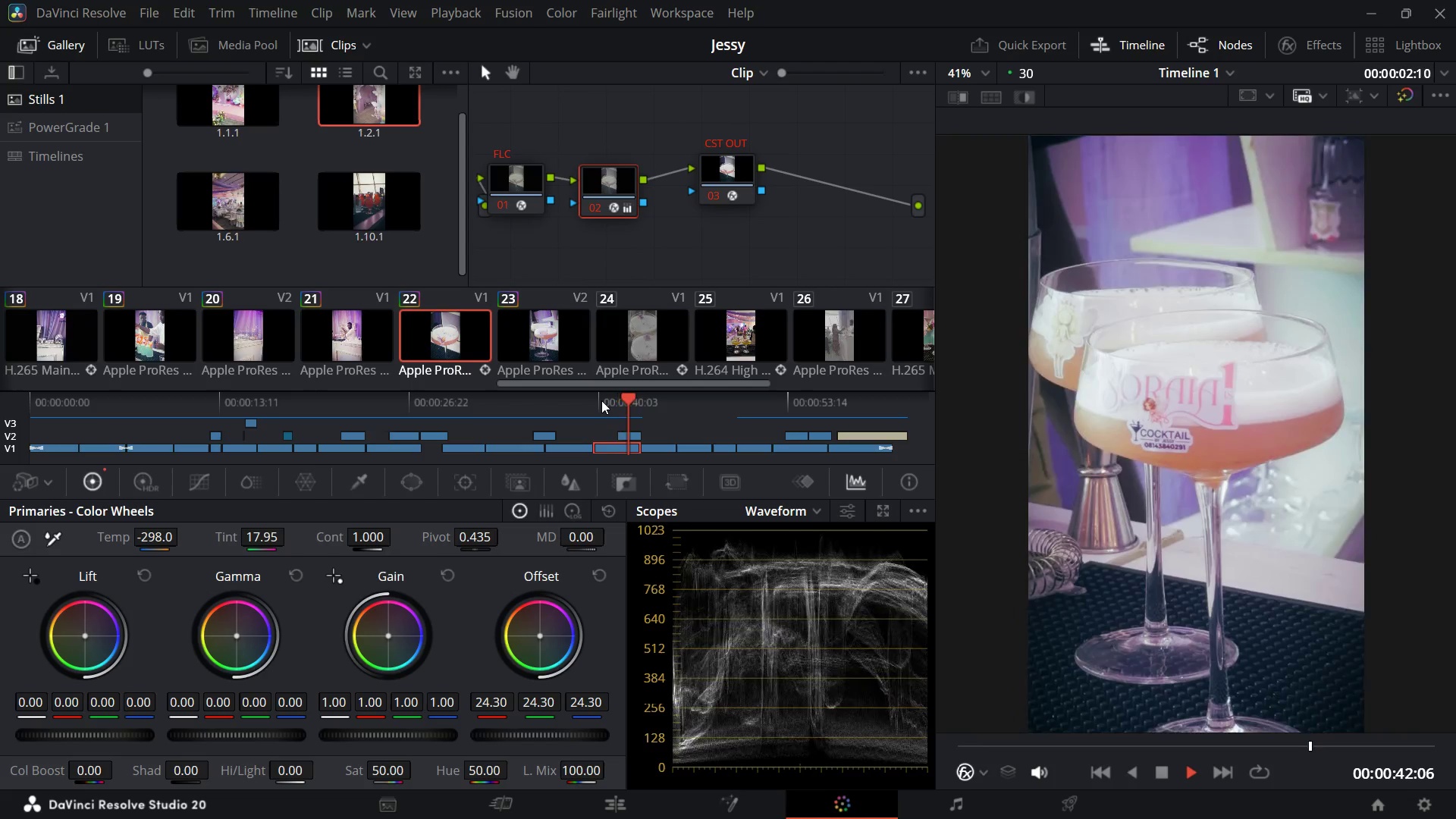 
key(Space)
 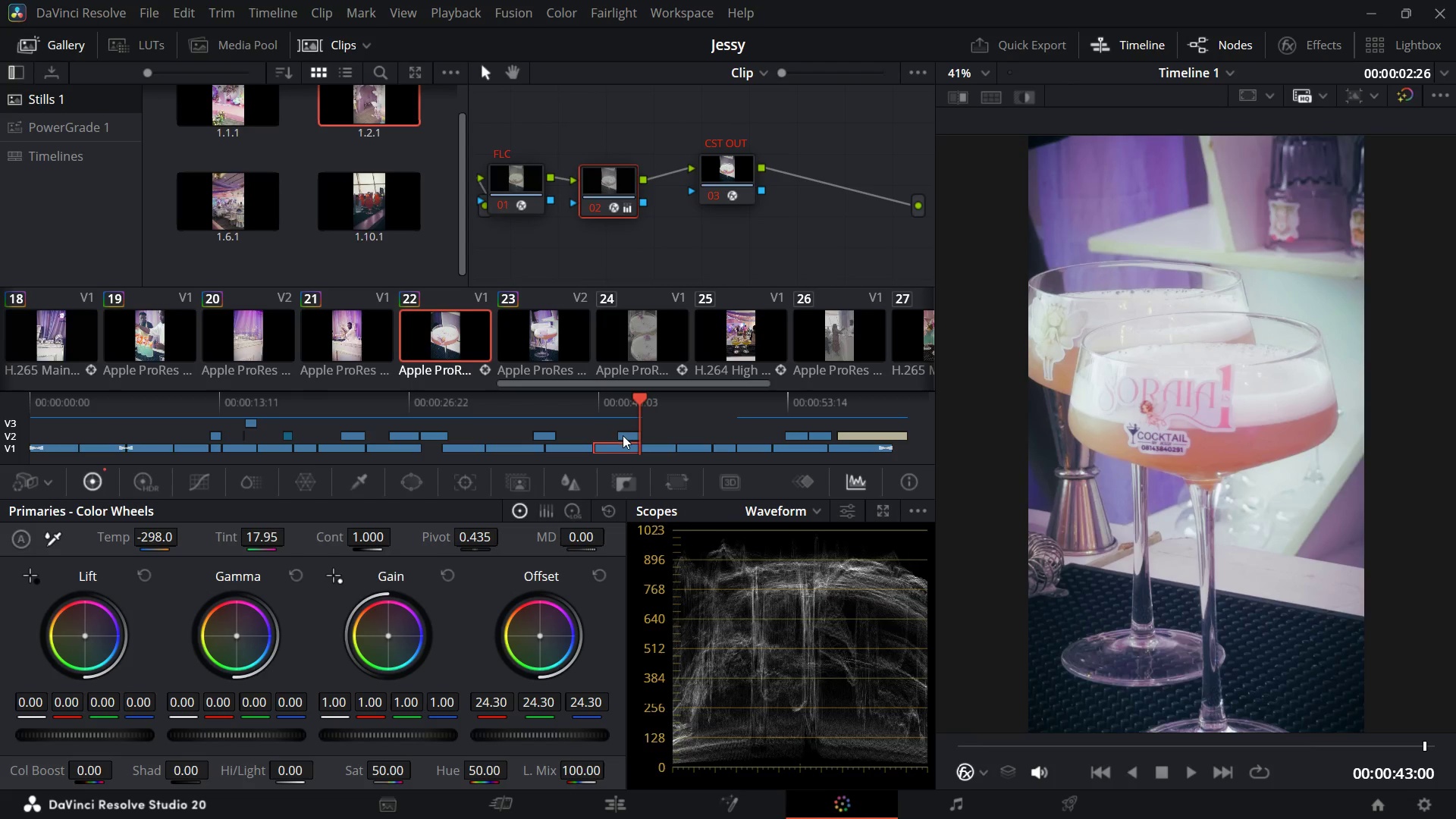 
left_click([623, 435])
 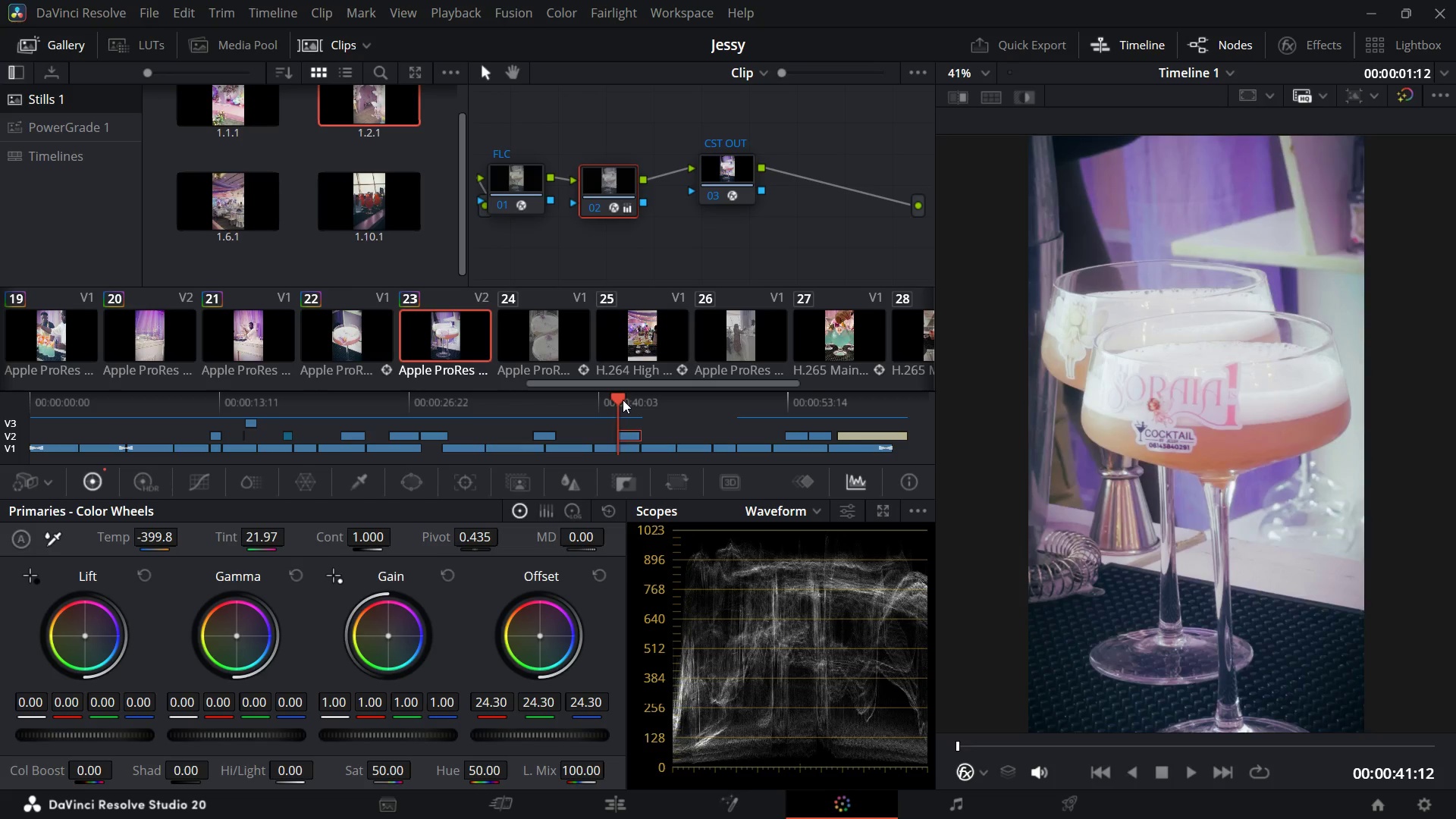 
left_click_drag(start_coordinate=[623, 400], to_coordinate=[606, 400])
 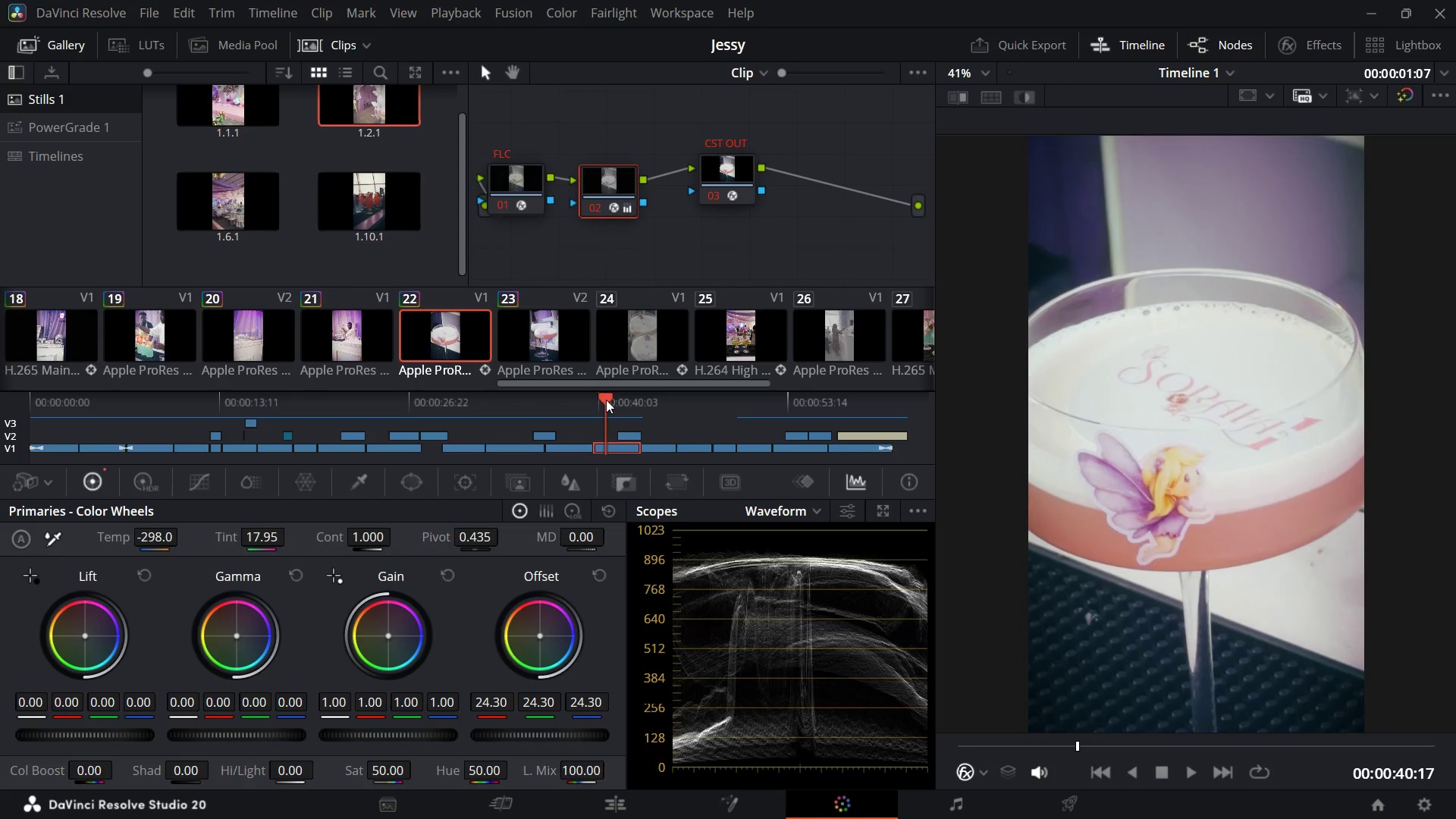 
key(Space)
 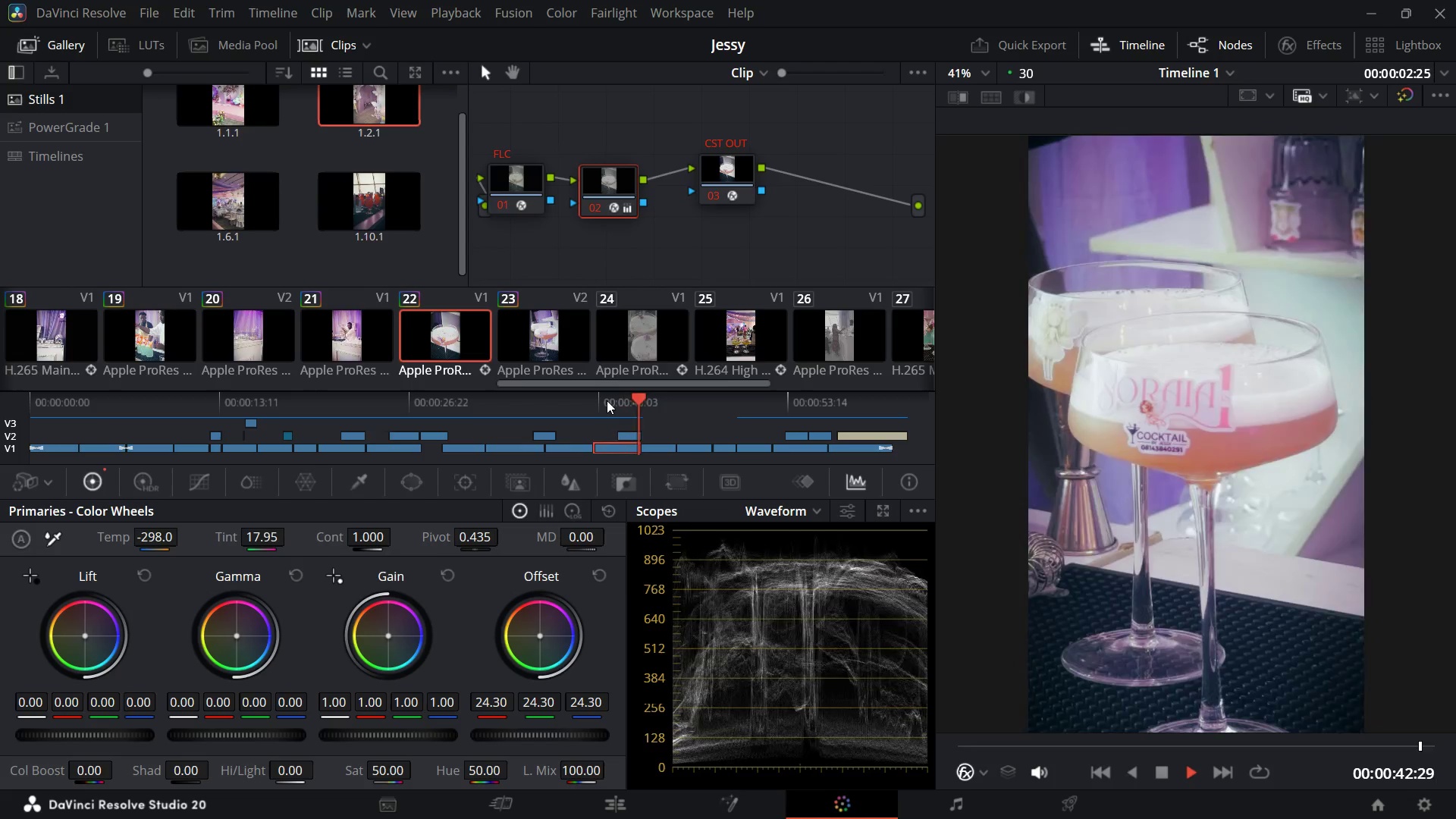 
key(Space)
 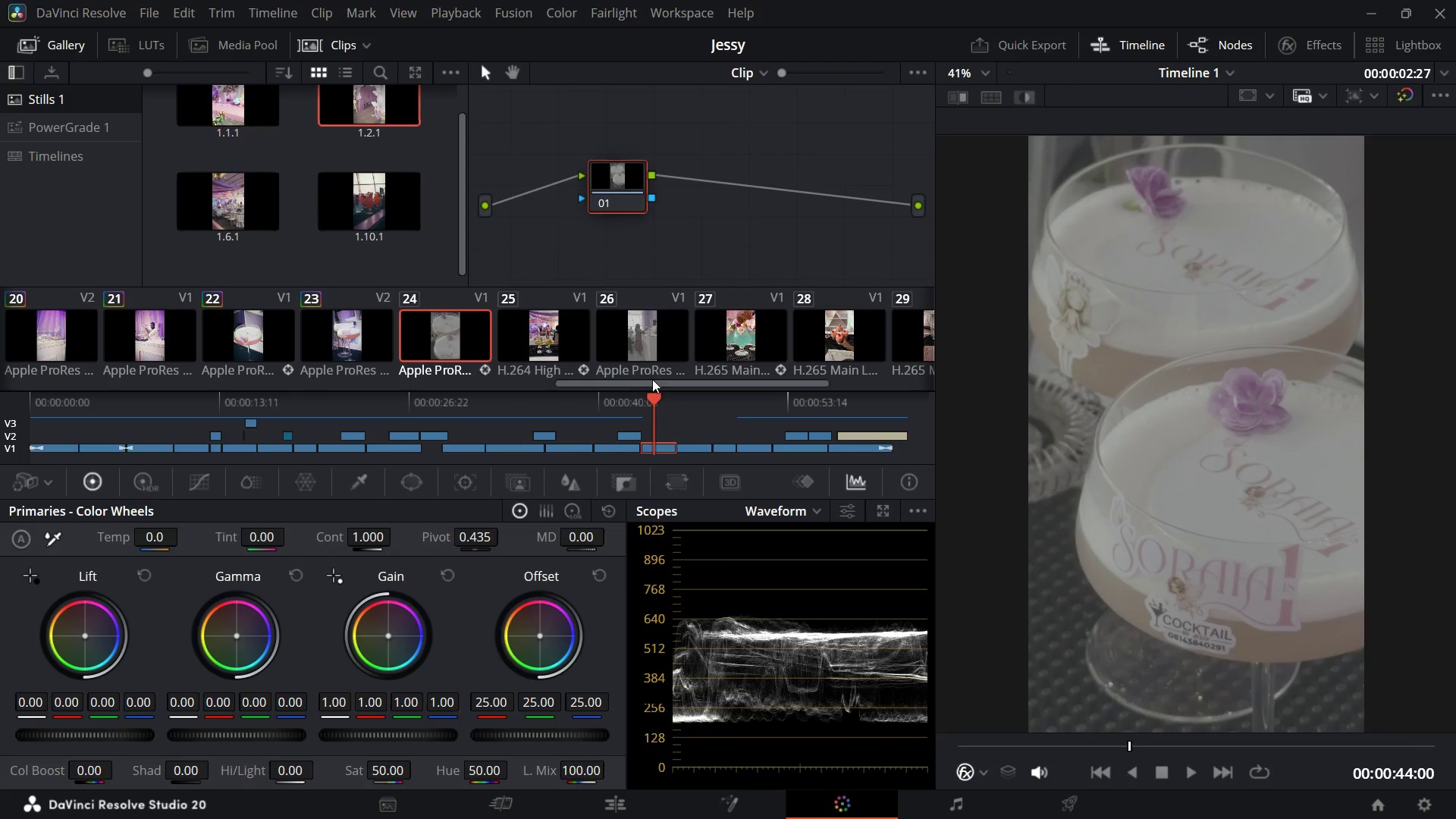 
left_click_drag(start_coordinate=[661, 400], to_coordinate=[623, 410])
 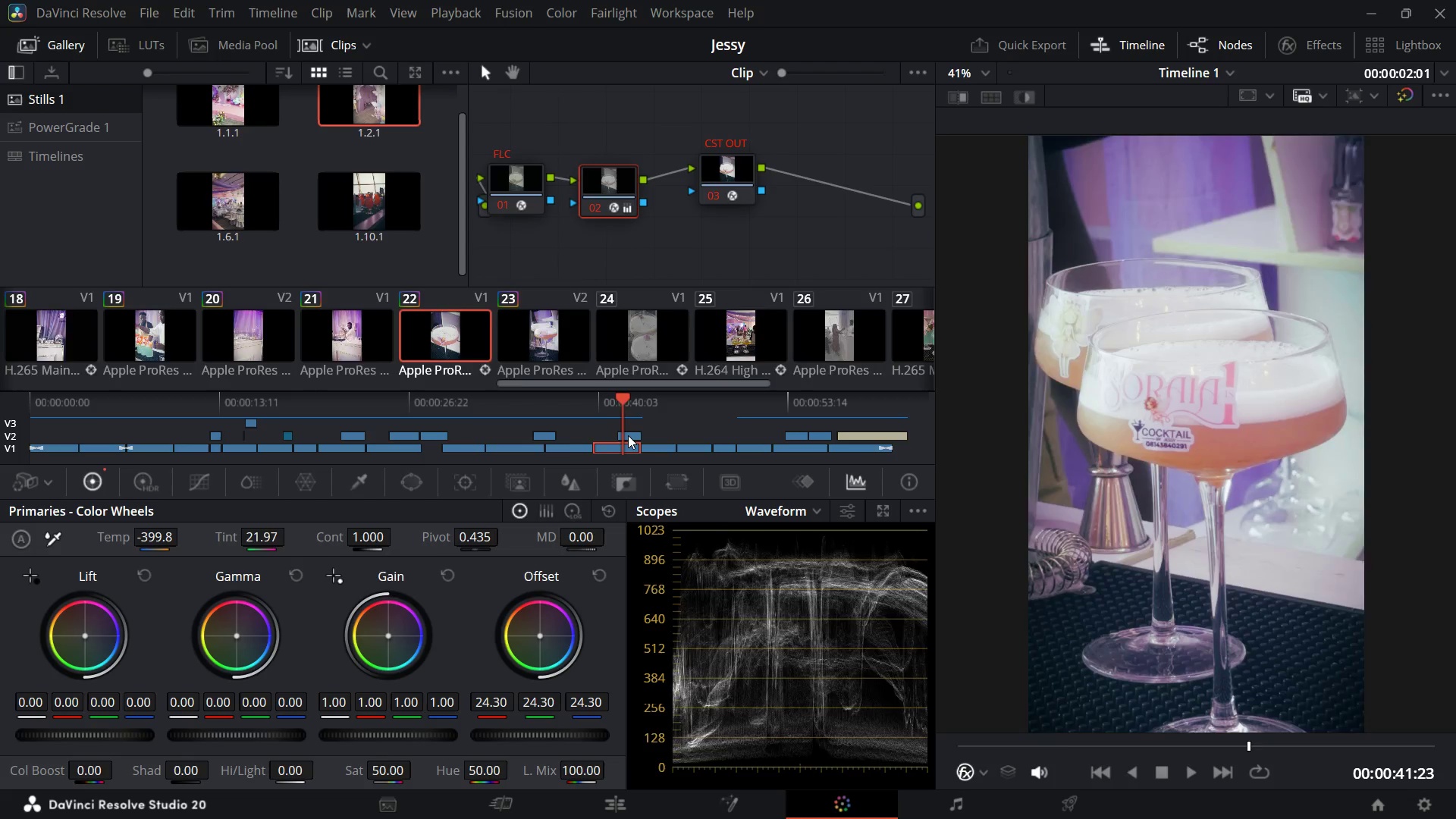 
left_click([628, 435])
 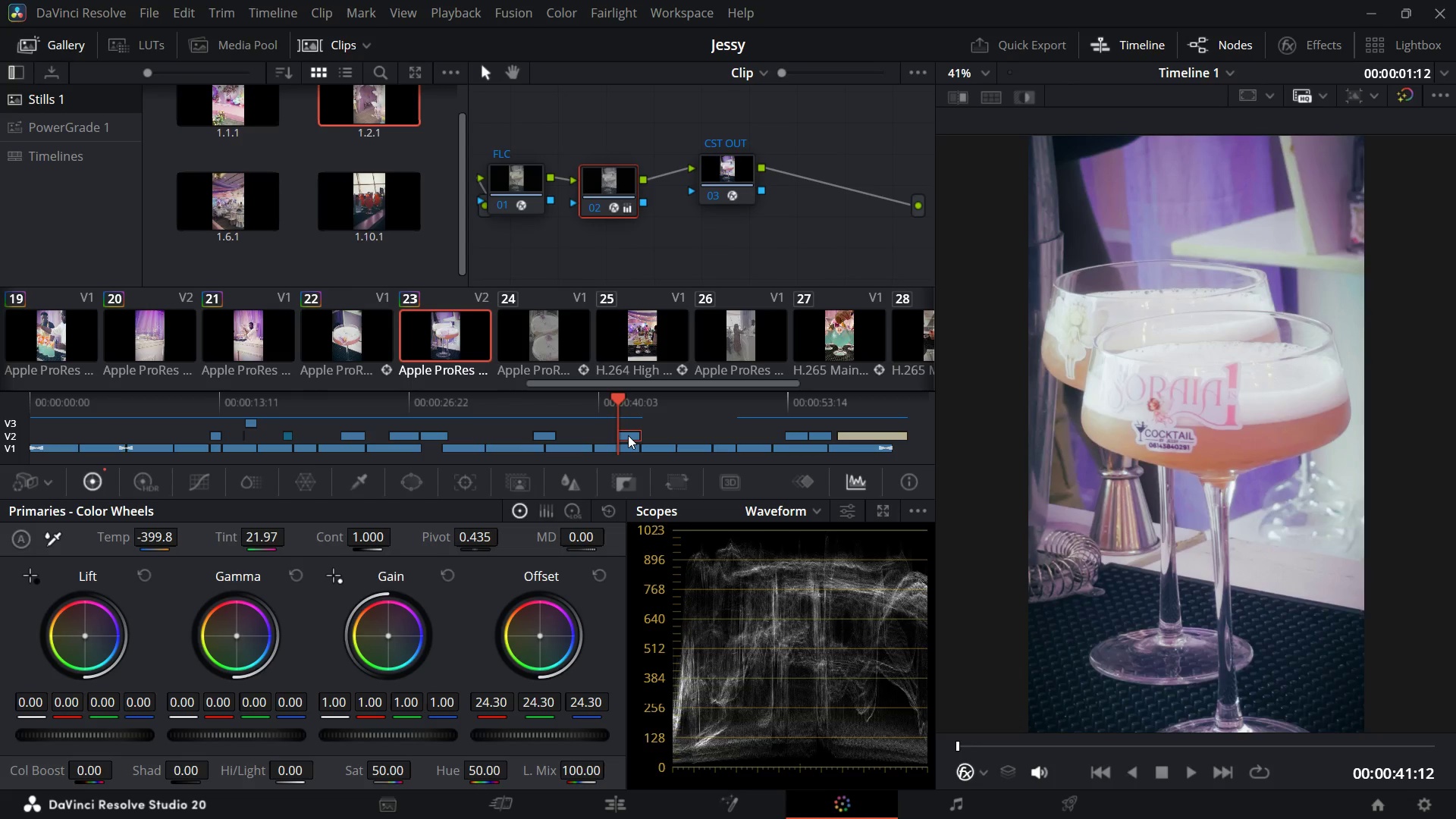 
key(Space)
 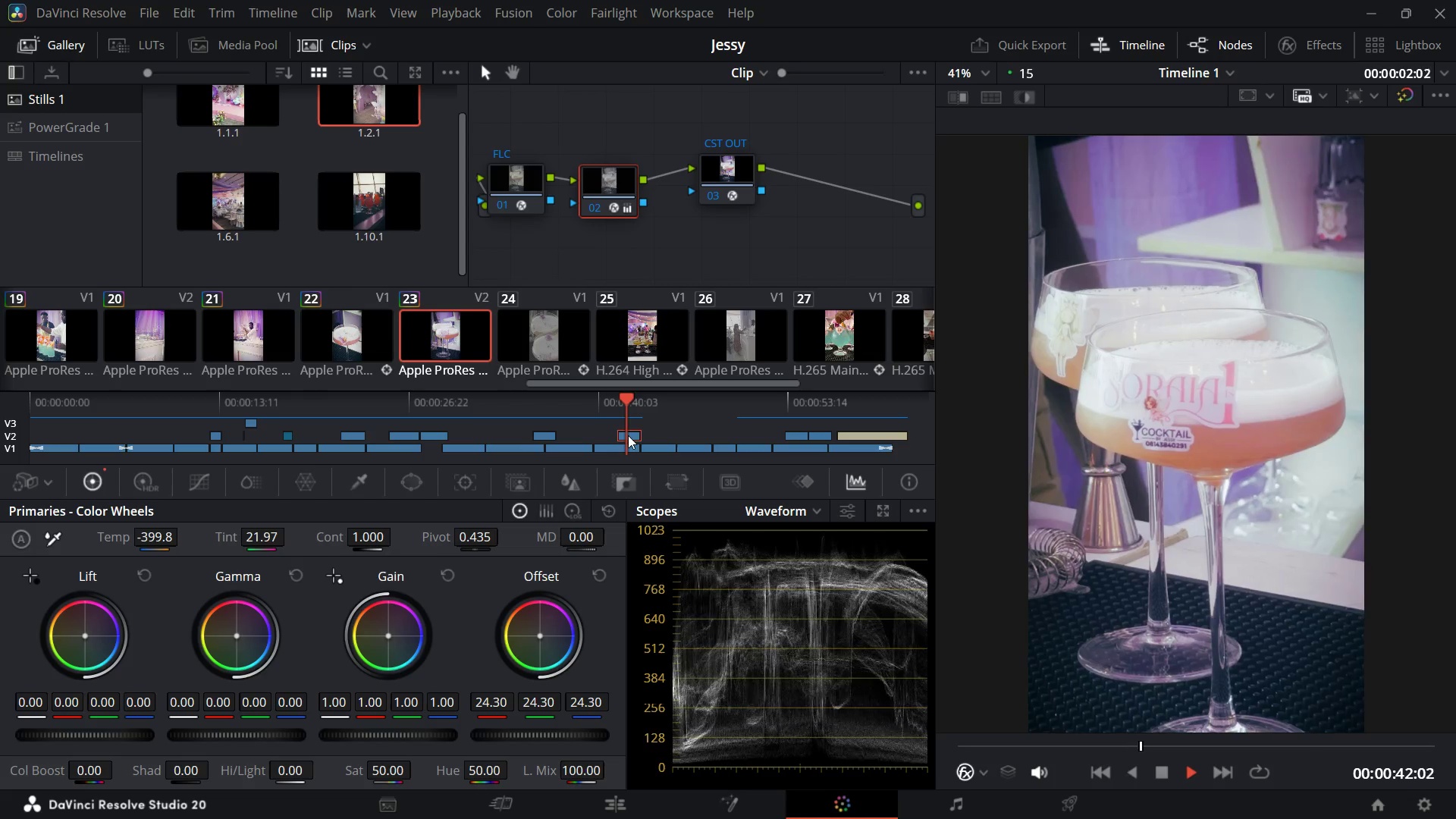 
key(Space)
 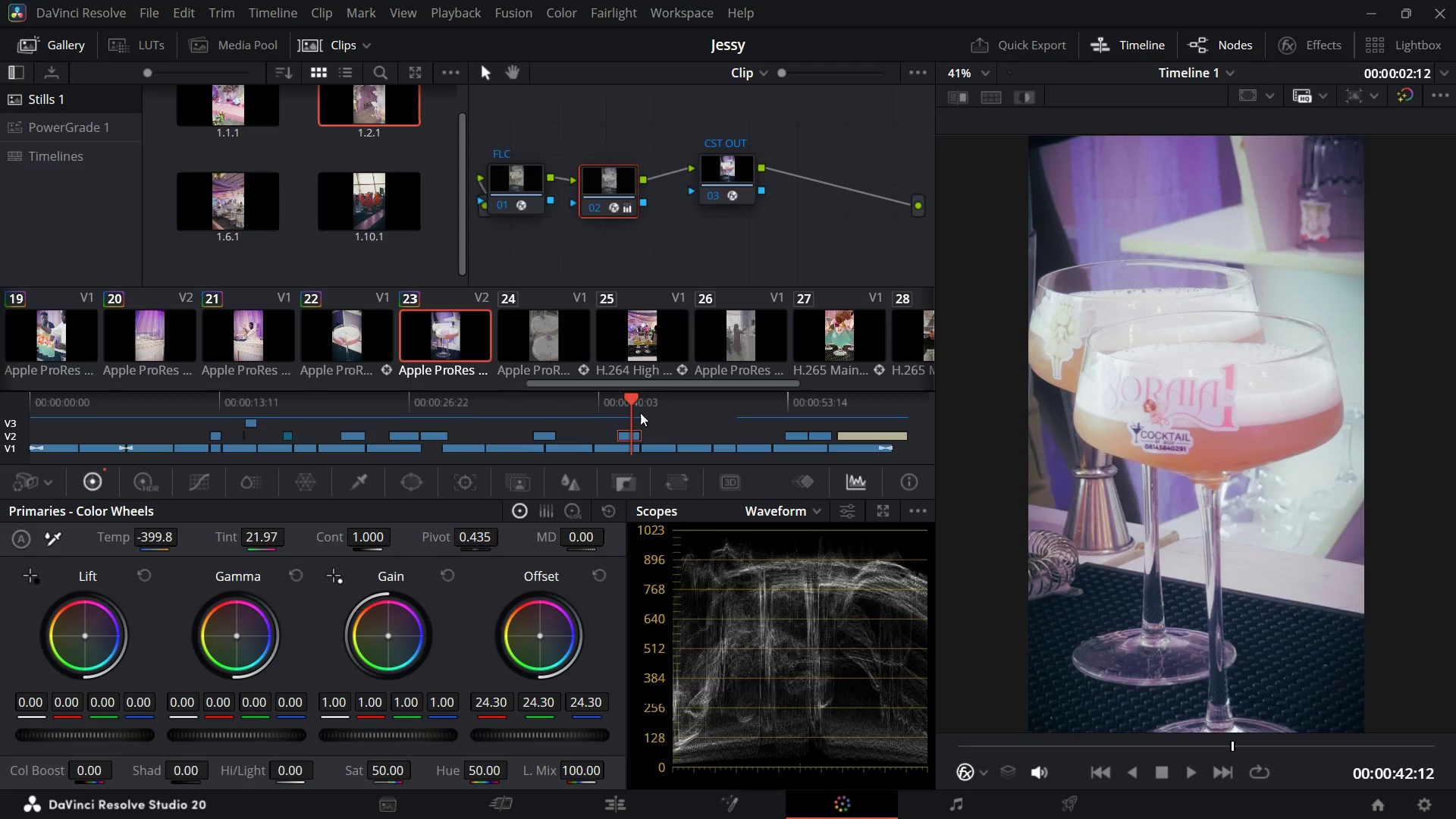 
key(Space)
 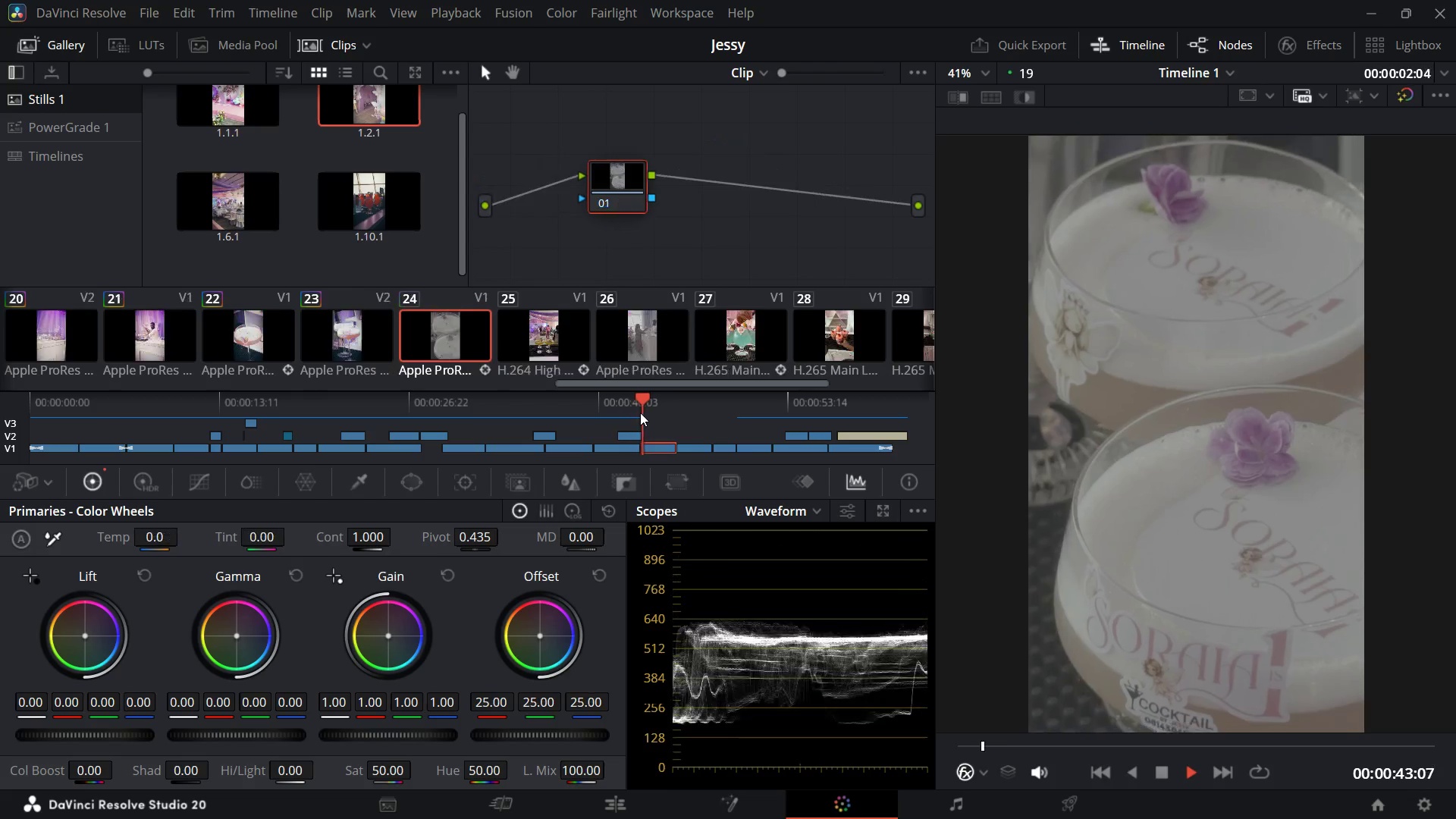 
key(Space)
 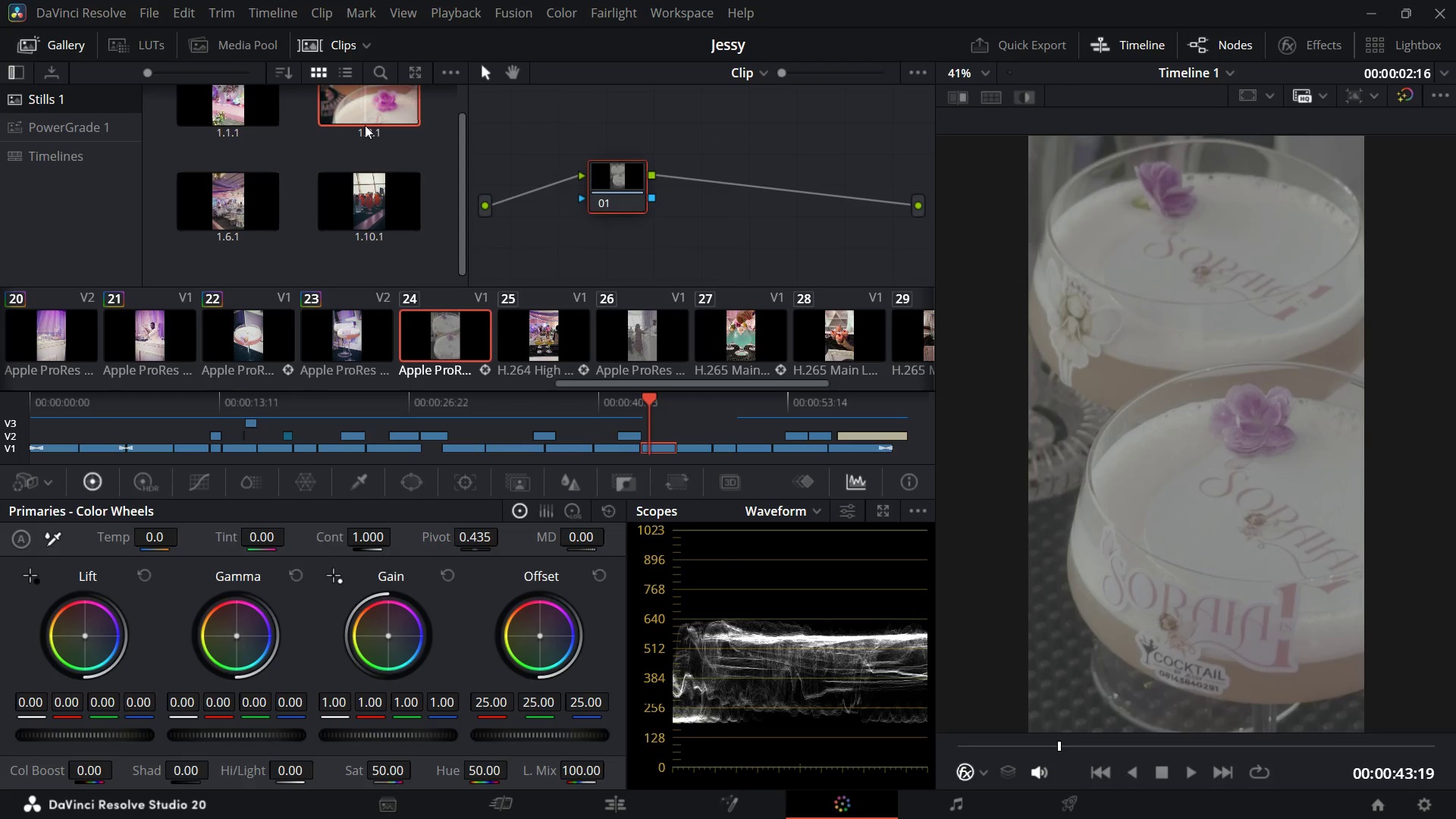 
left_click_drag(start_coordinate=[350, 96], to_coordinate=[617, 179])
 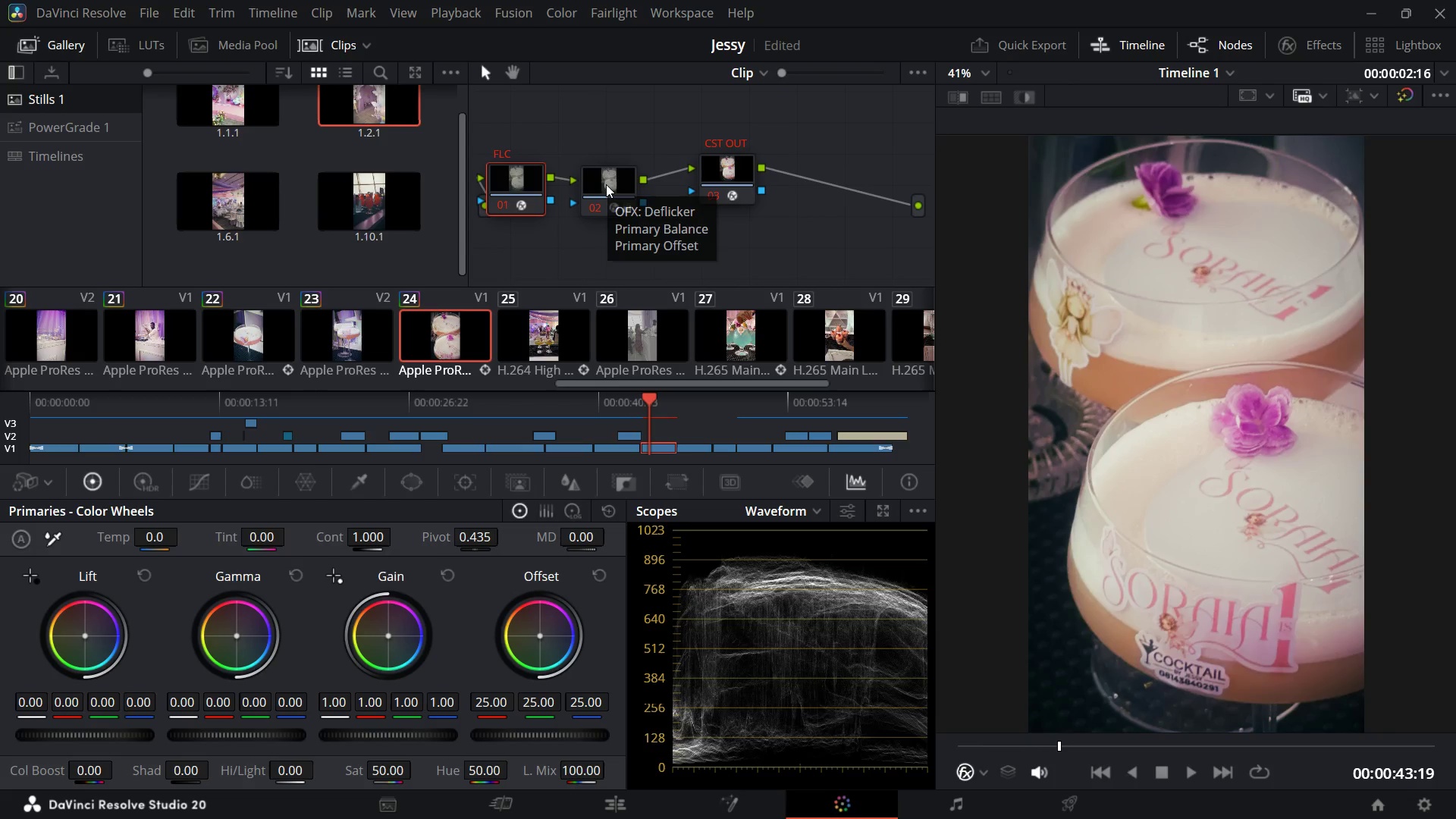 
left_click([605, 184])
 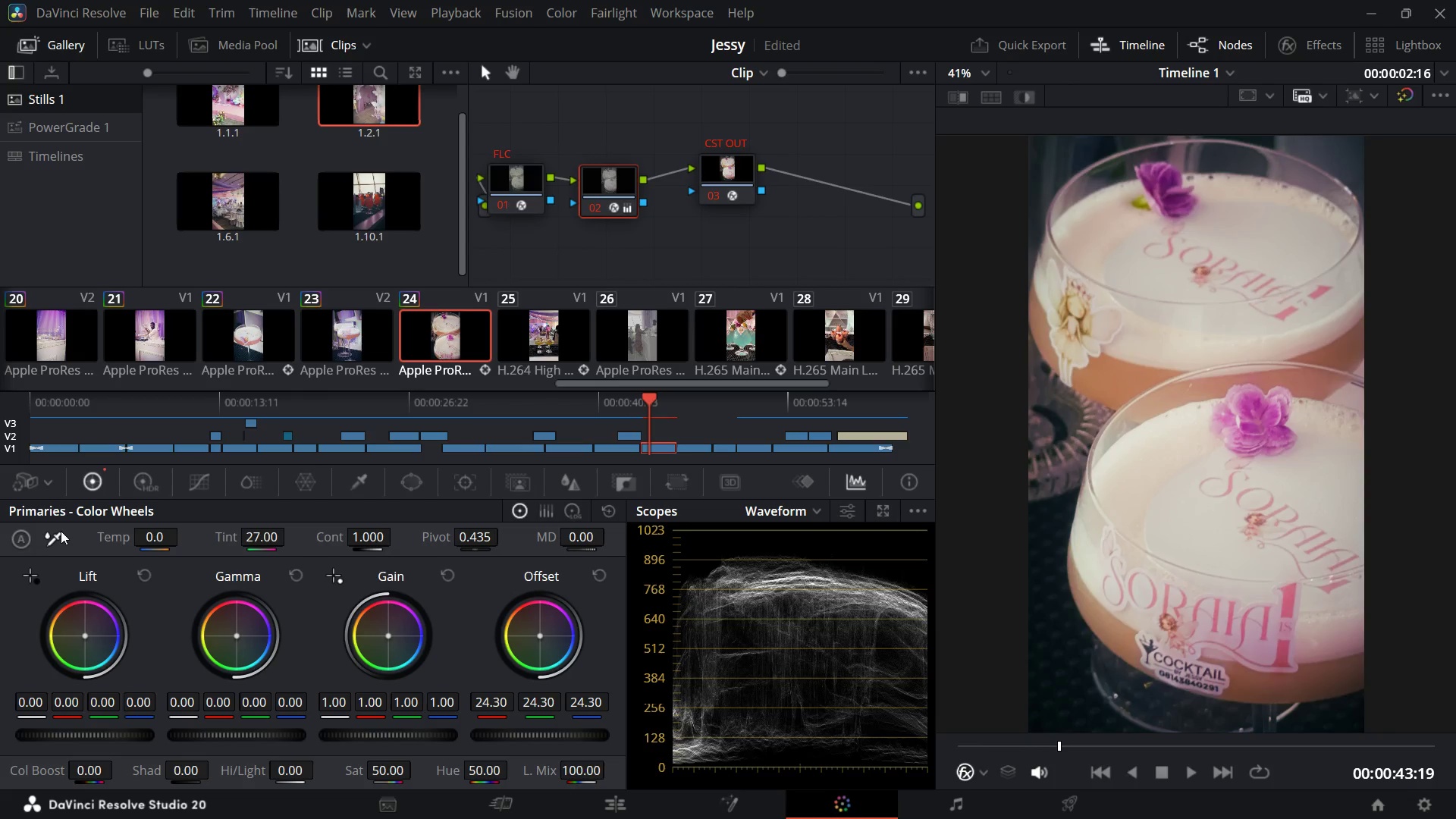 
left_click([57, 536])
 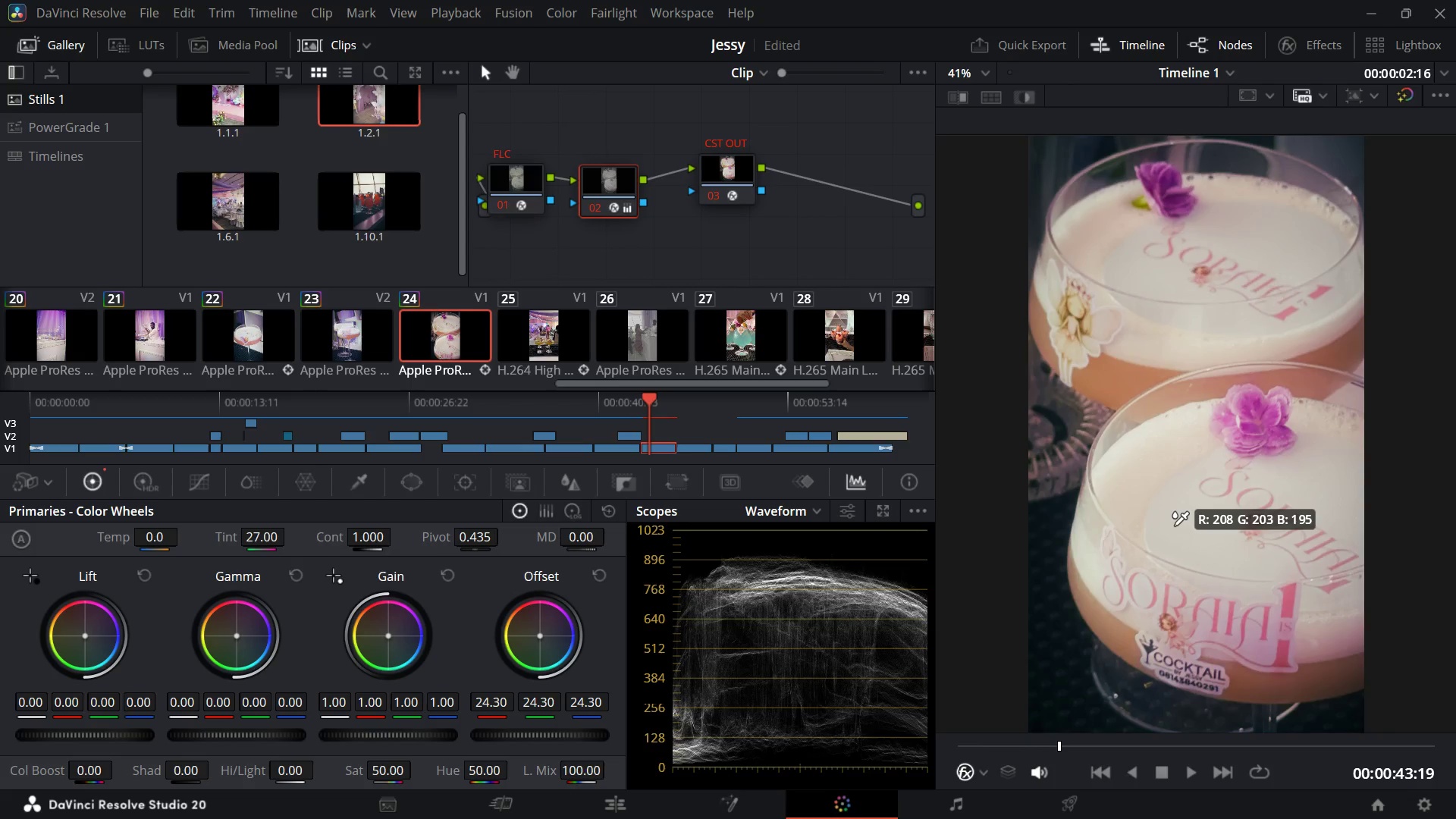 
left_click([1174, 527])
 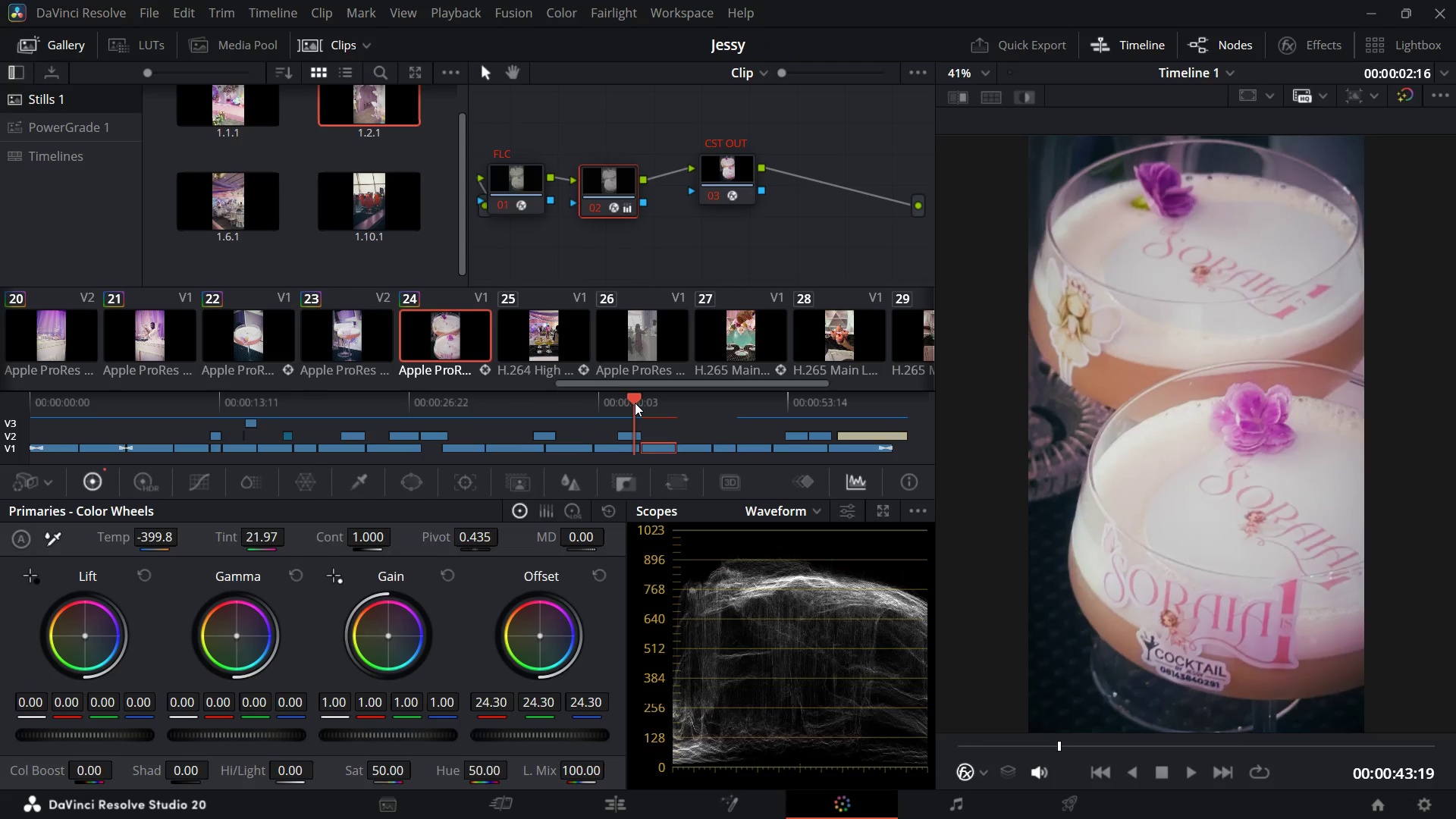 
key(Space)
 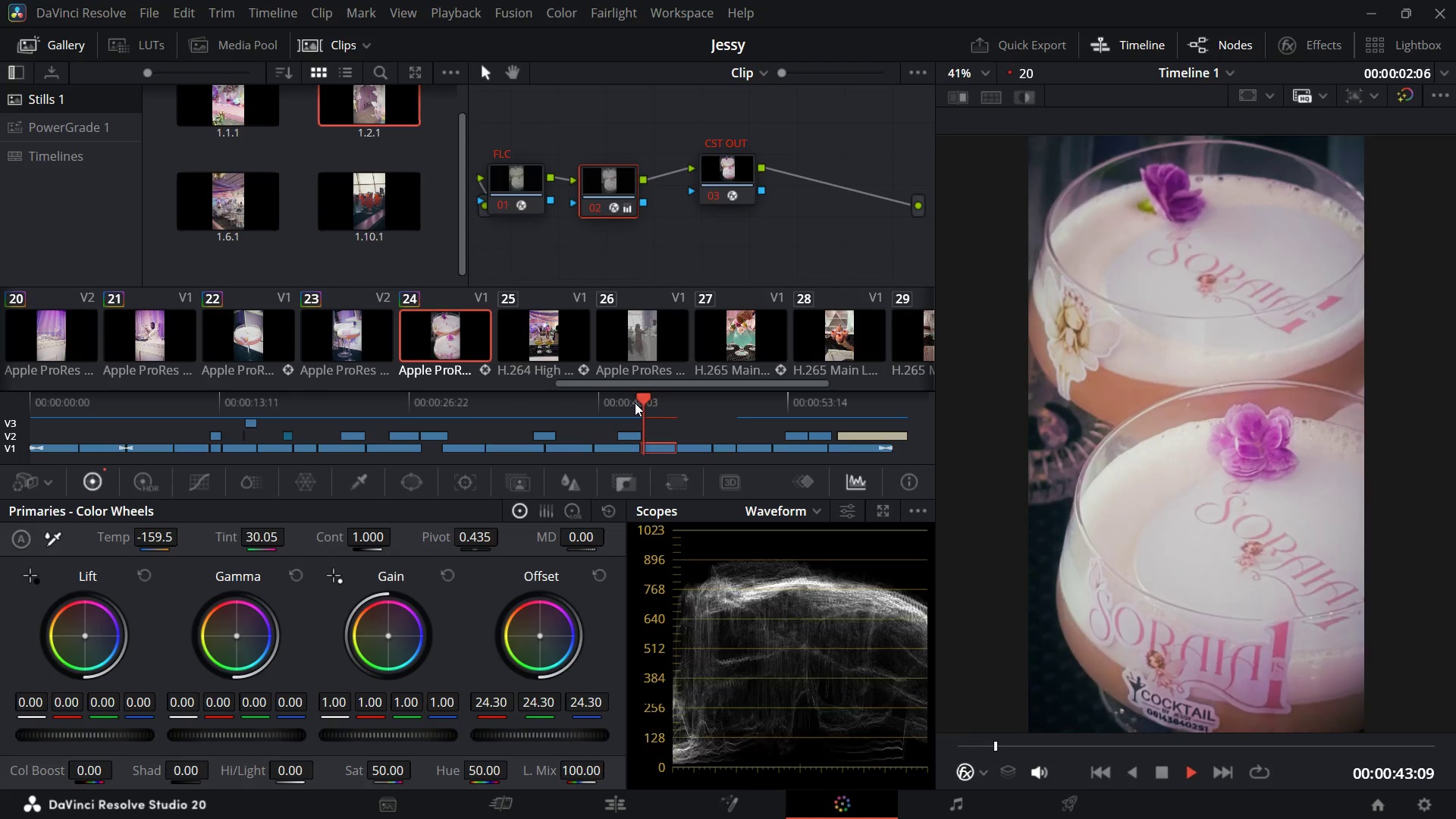 
key(Space)
 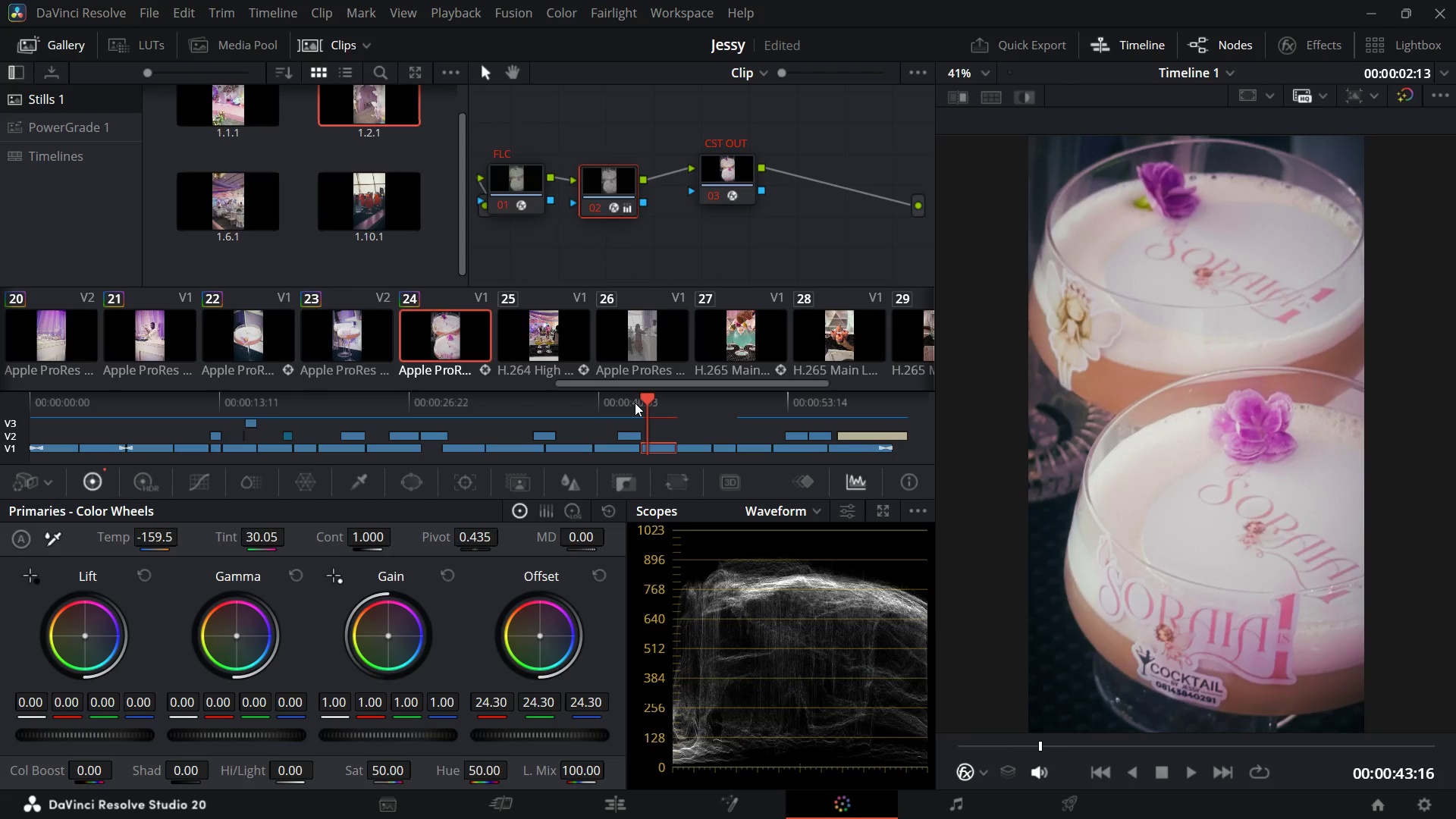 
key(Space)